 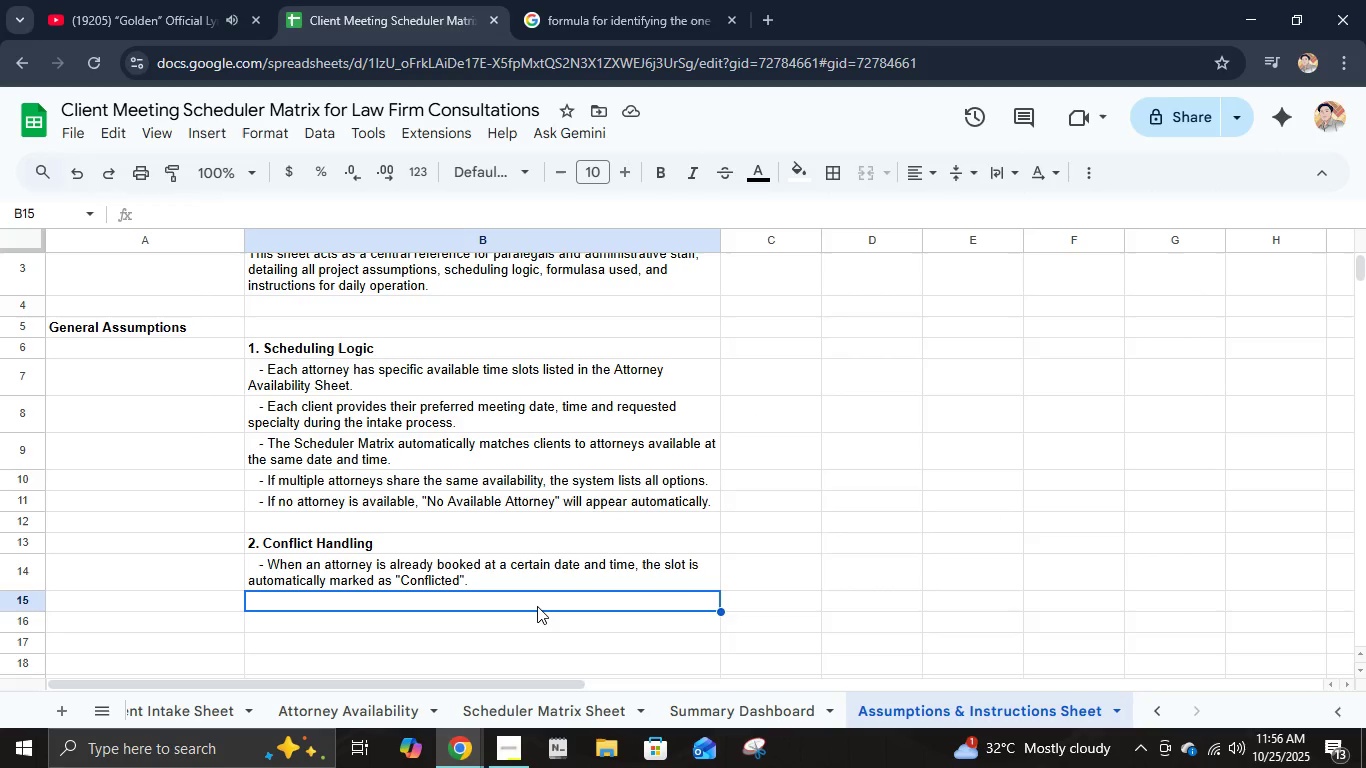 
scroll: coordinate [542, 585], scroll_direction: down, amount: 2.0
 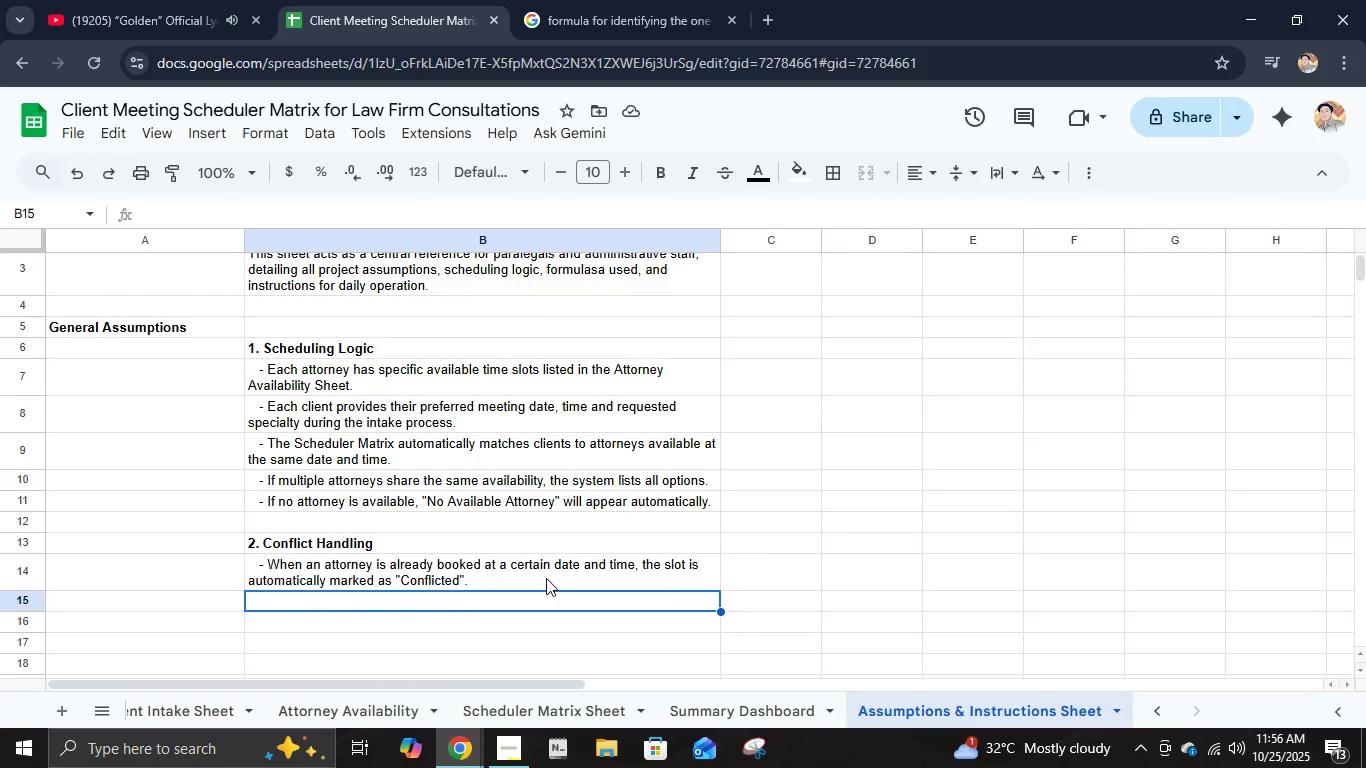 
scroll: coordinate [366, 587], scroll_direction: up, amount: 6.0
 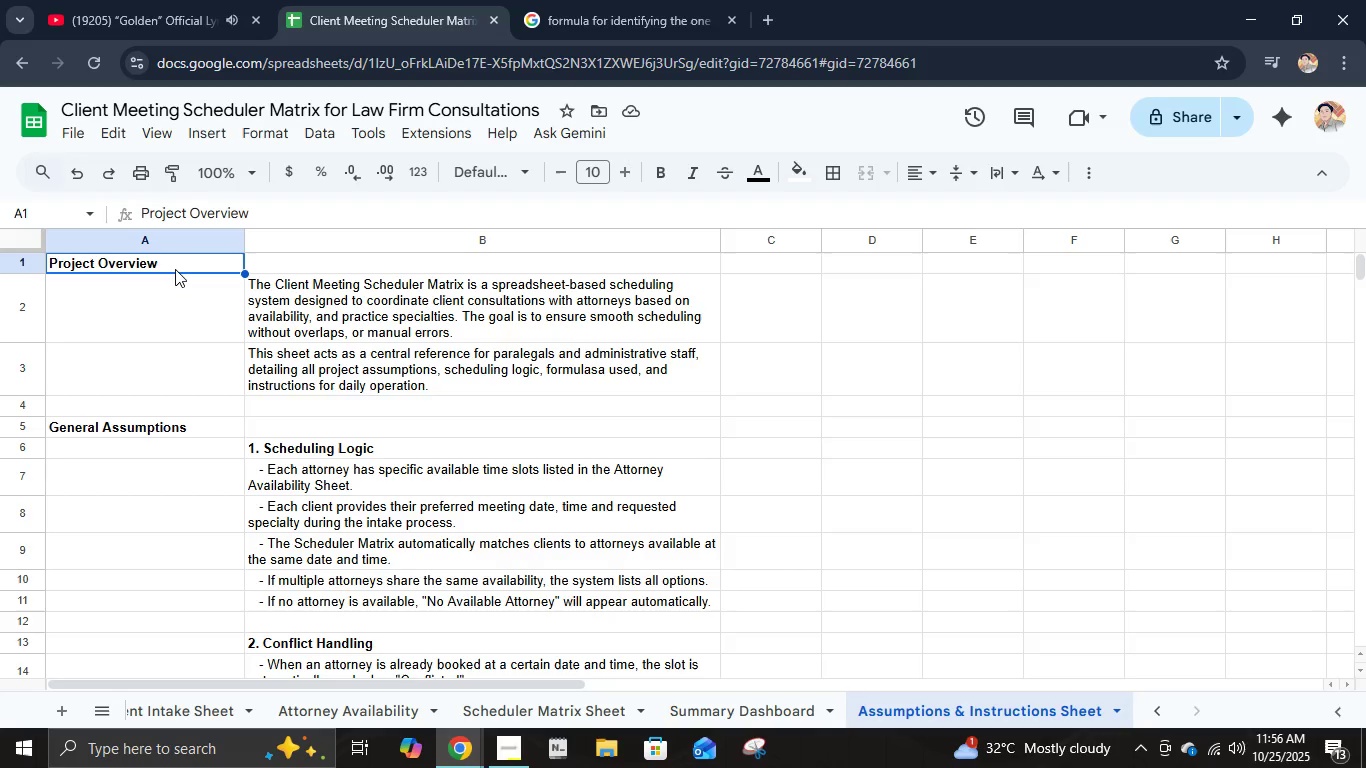 
left_click([175, 269])
 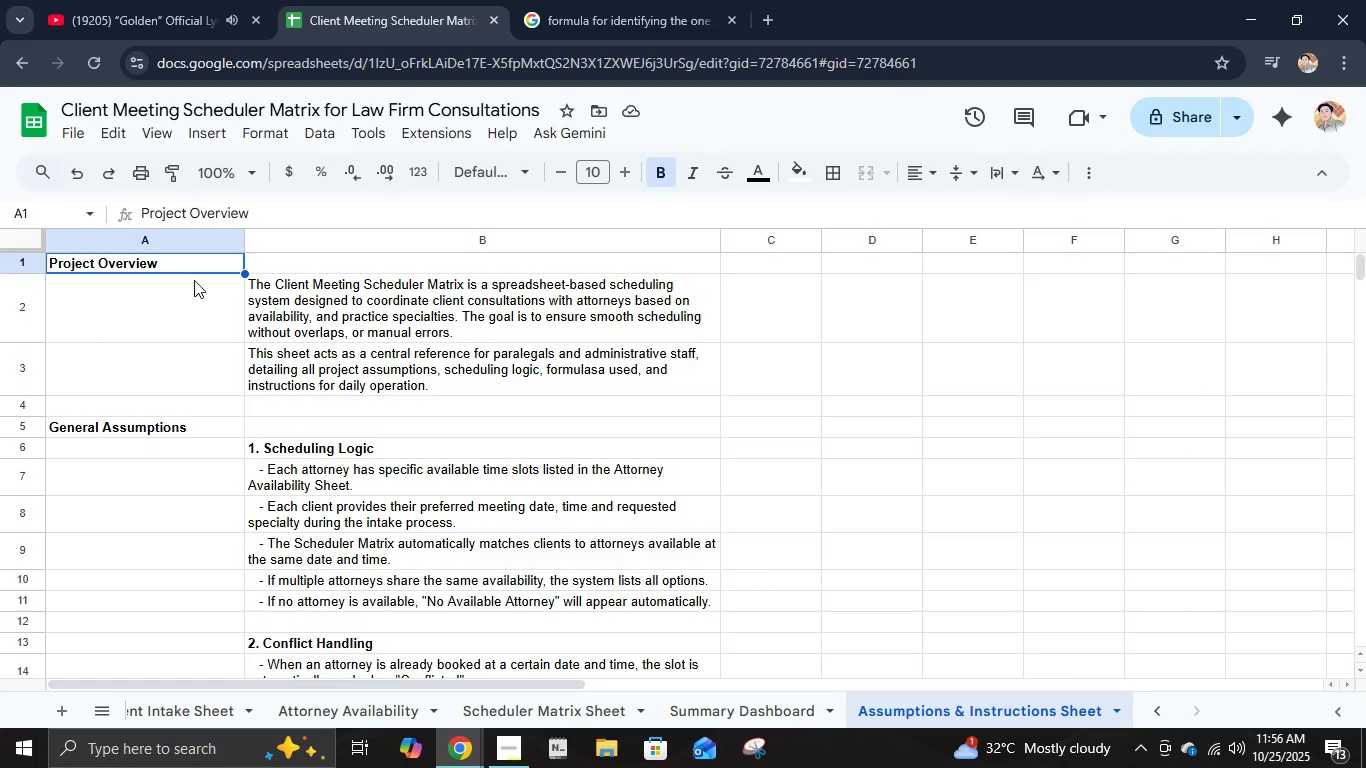 
left_click_drag(start_coordinate=[194, 264], to_coordinate=[482, 379])
 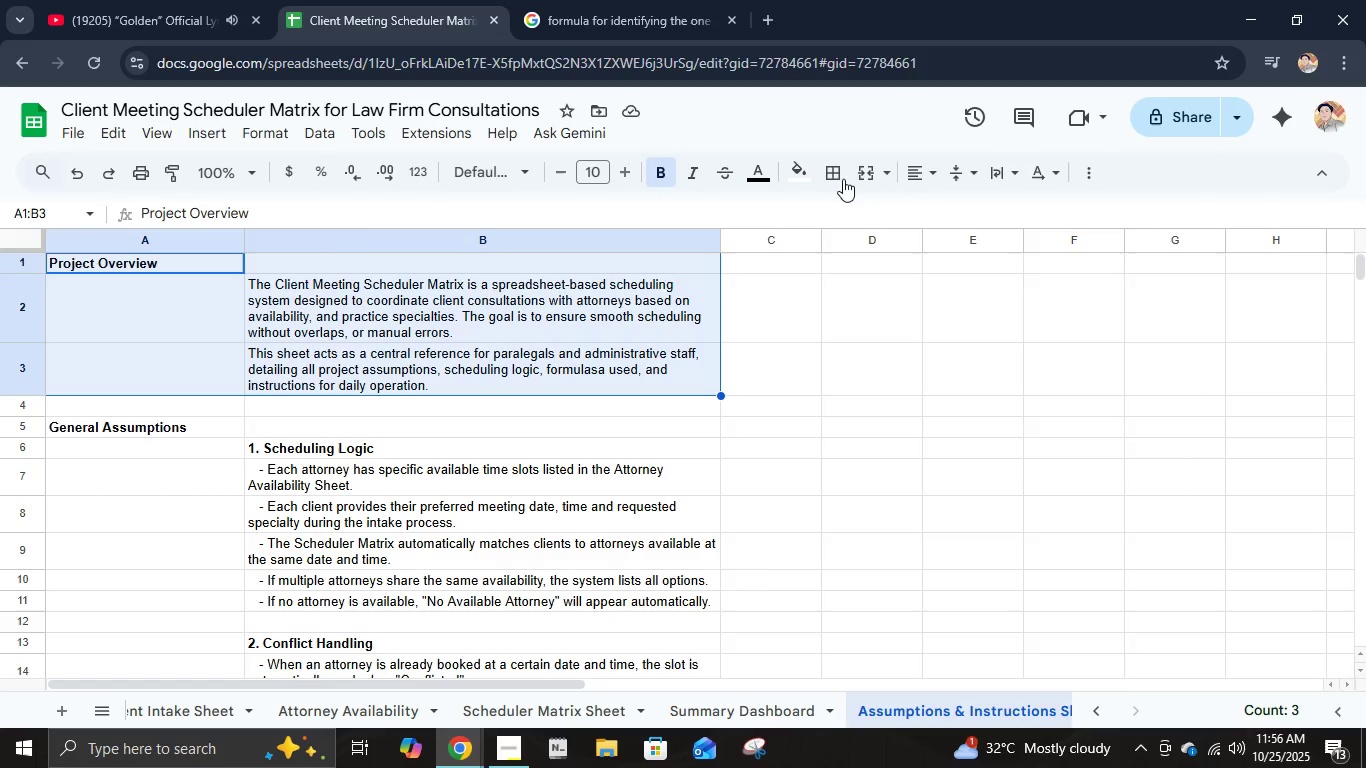 
left_click([841, 177])
 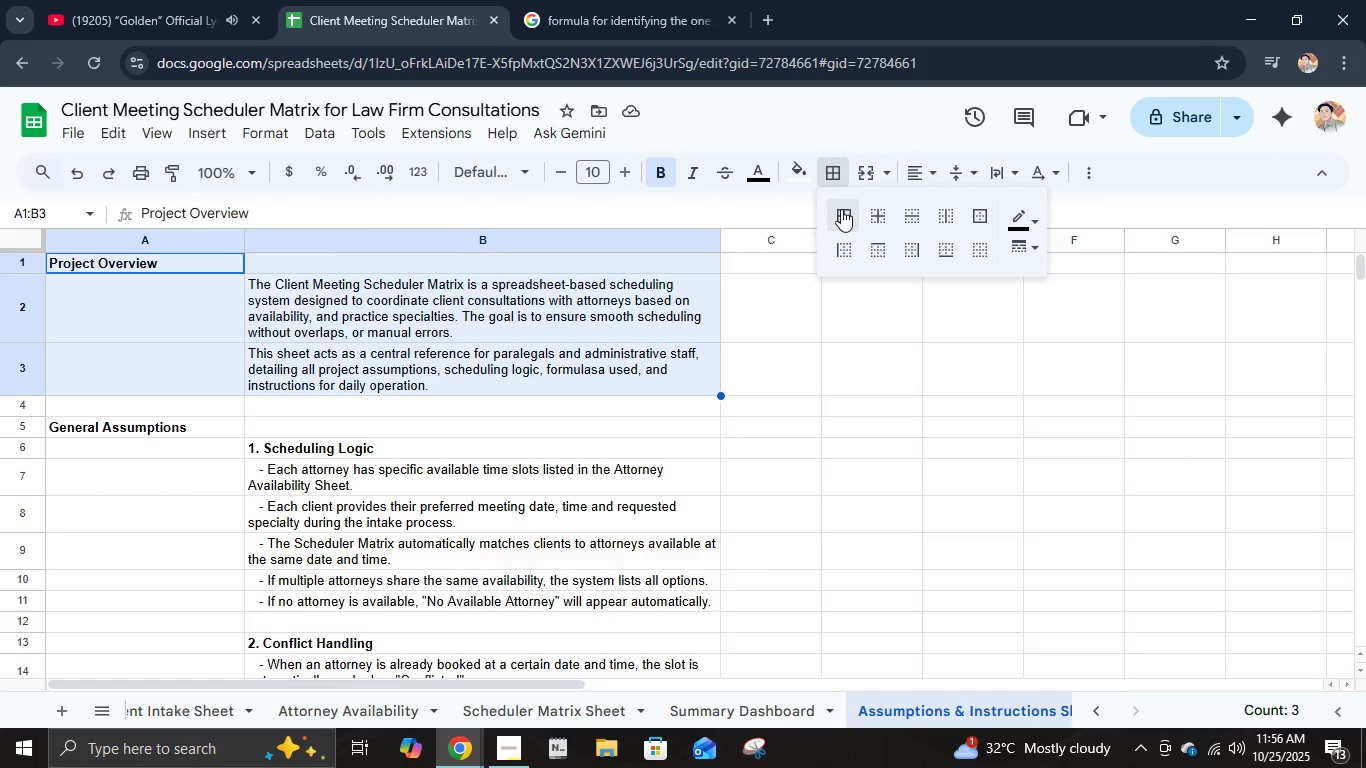 
left_click([841, 209])
 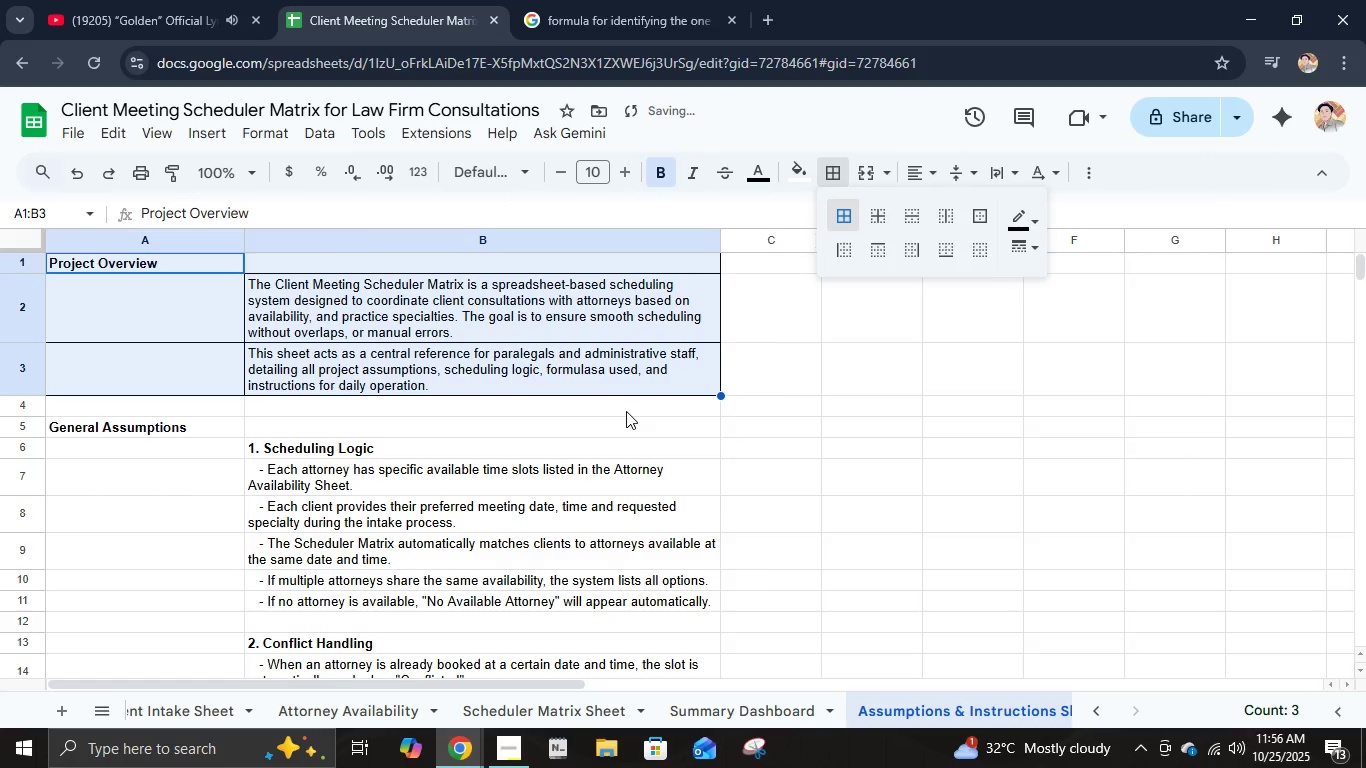 
left_click([626, 411])
 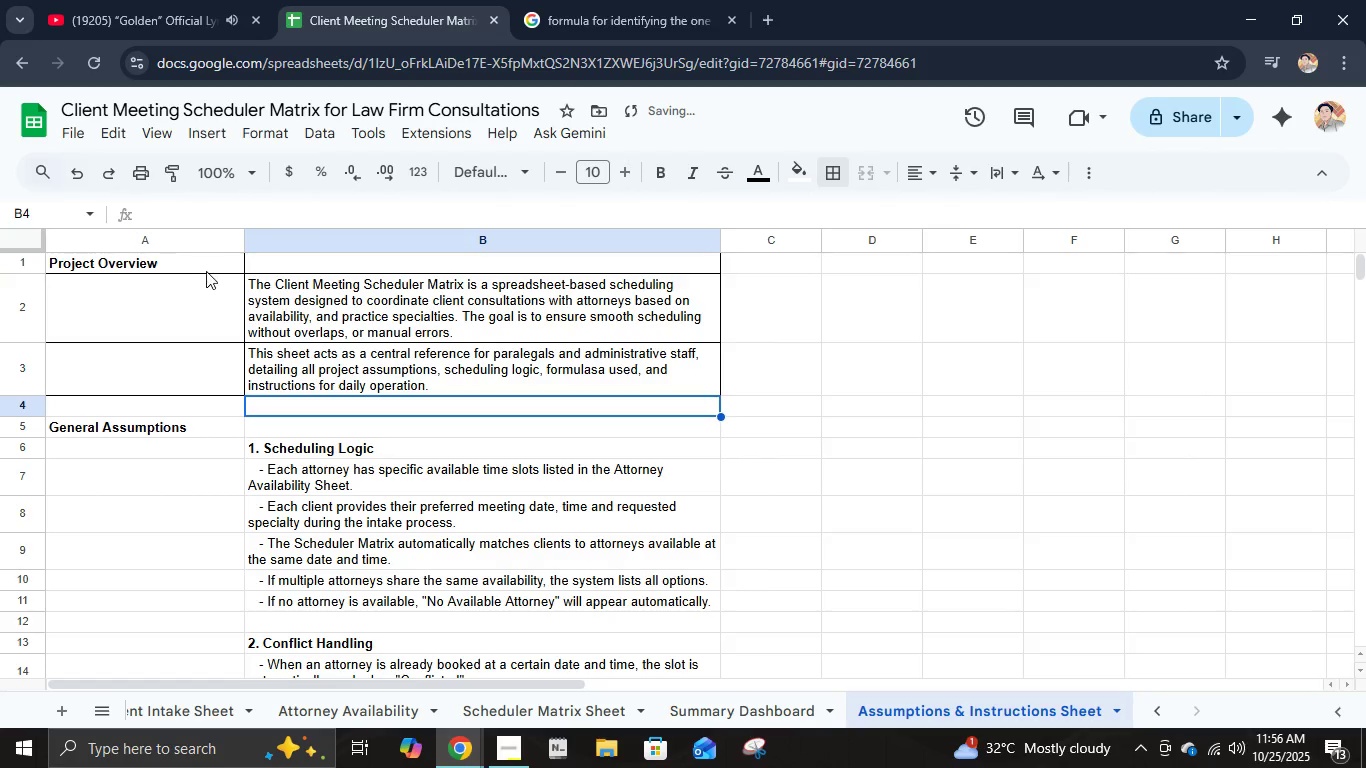 
left_click_drag(start_coordinate=[206, 269], to_coordinate=[412, 260])
 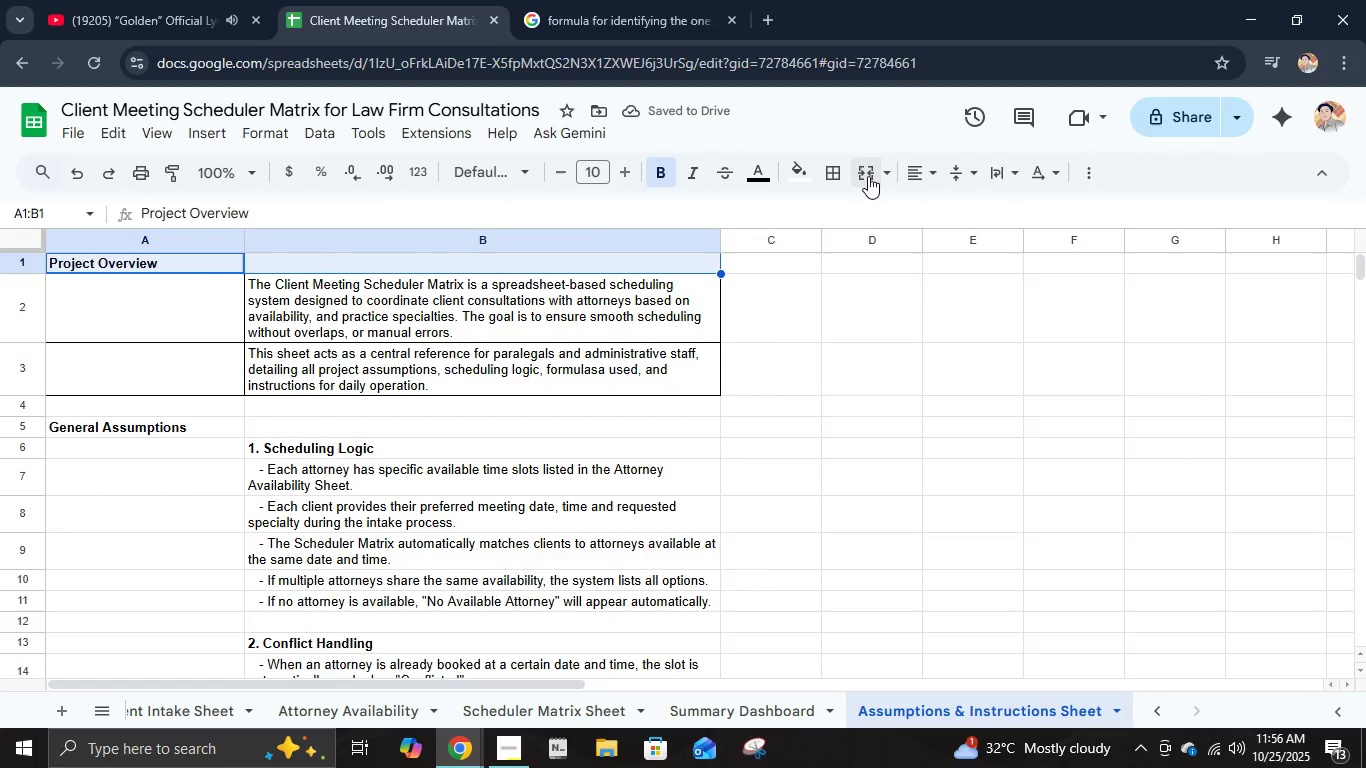 
left_click([868, 176])
 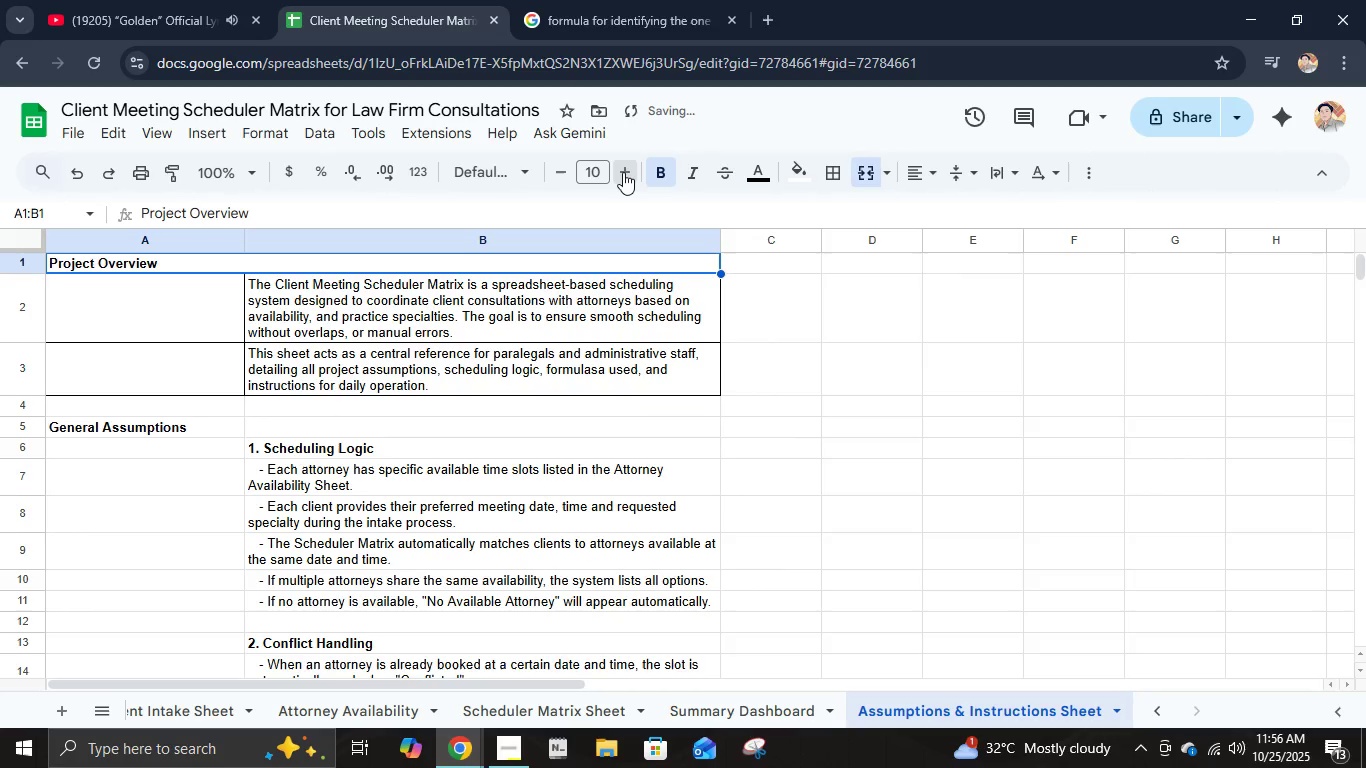 
double_click([623, 172])
 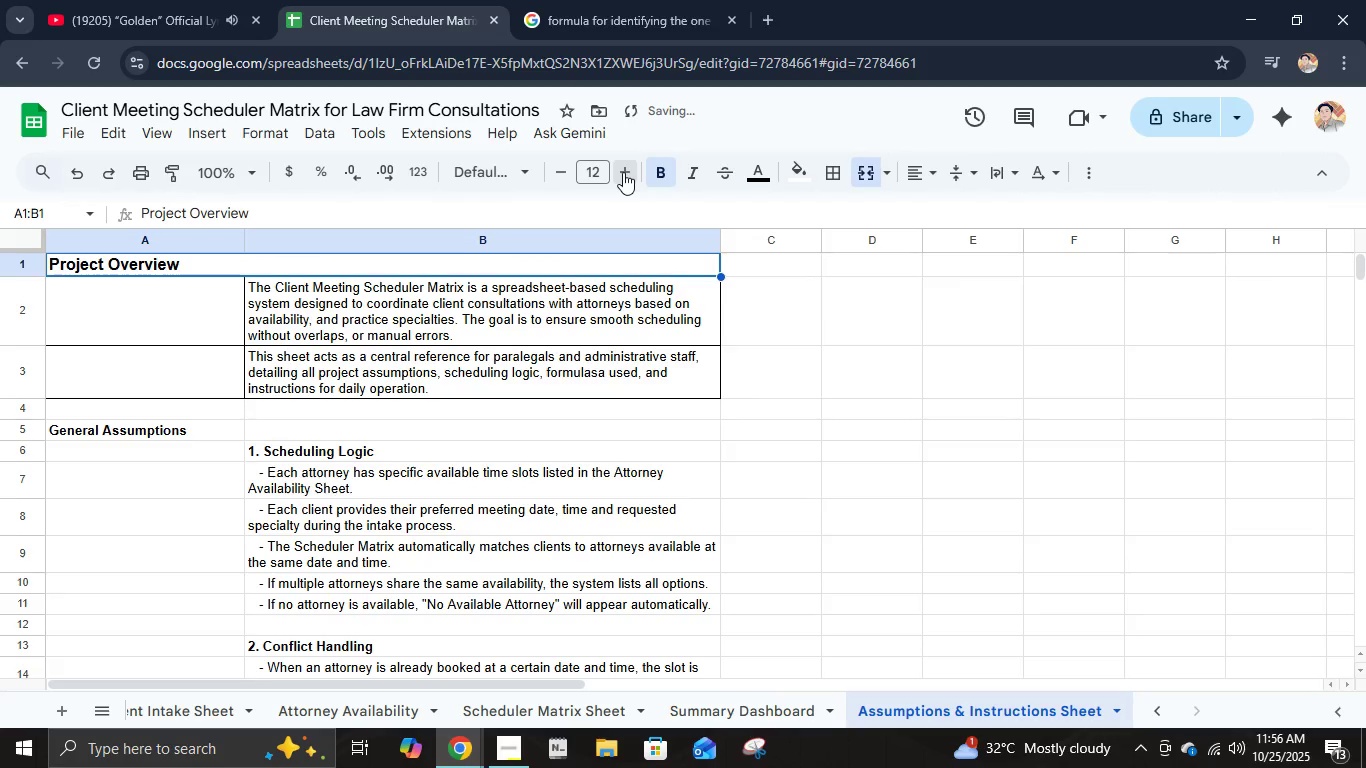 
triple_click([623, 172])
 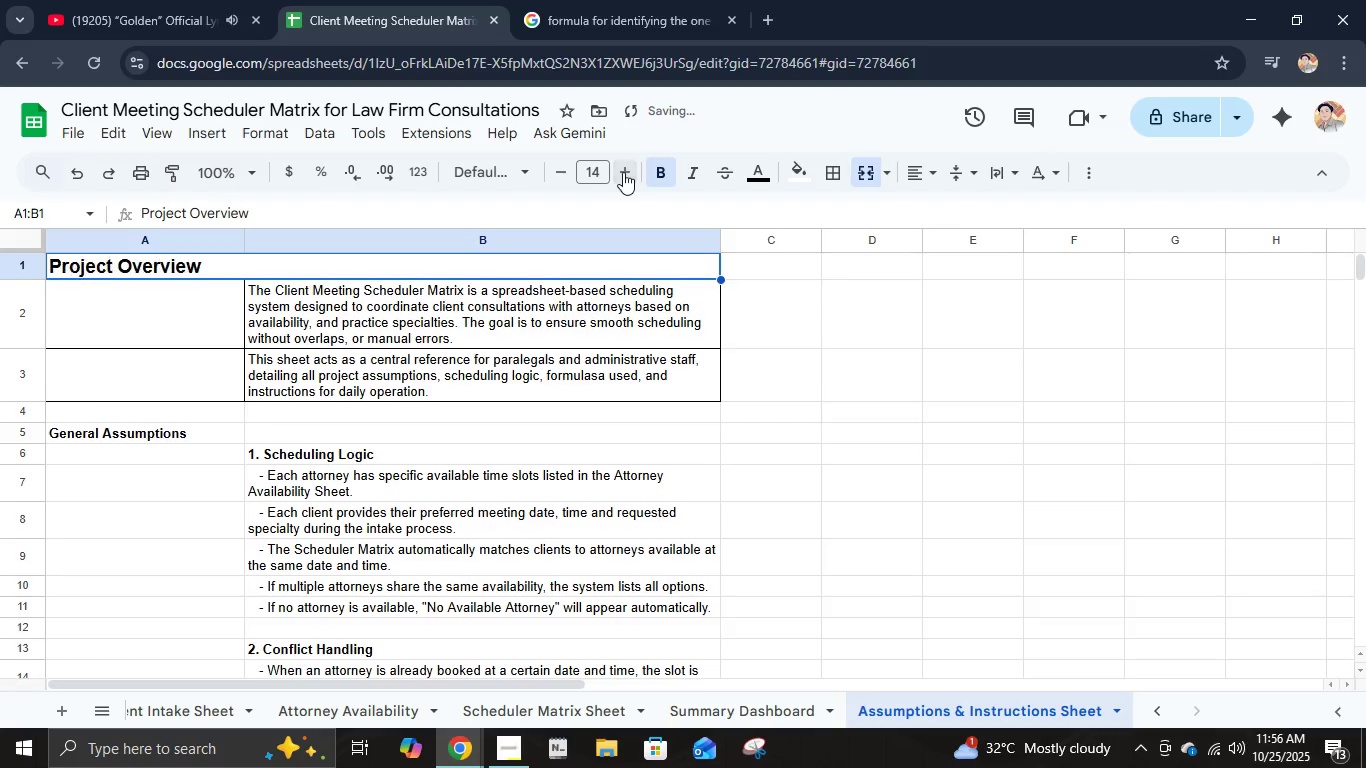 
double_click([623, 172])
 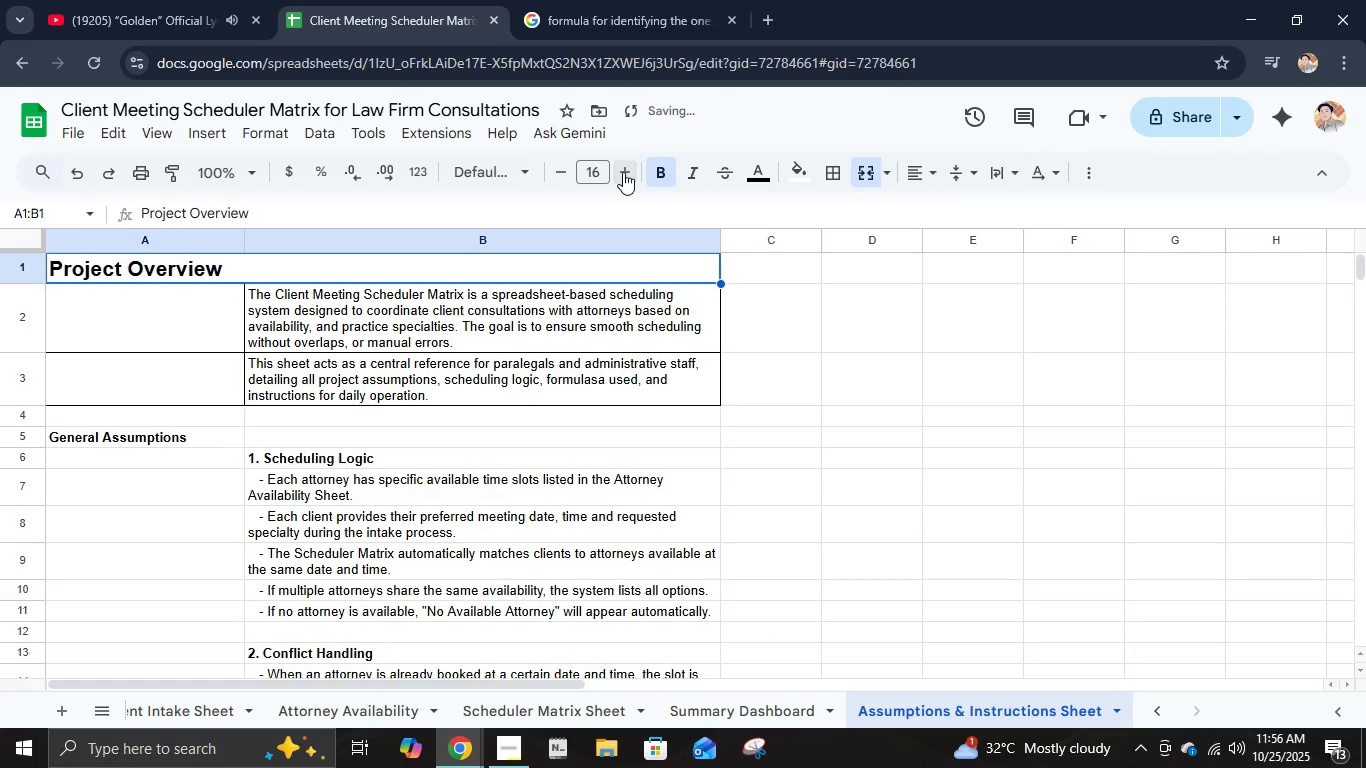 
double_click([623, 172])
 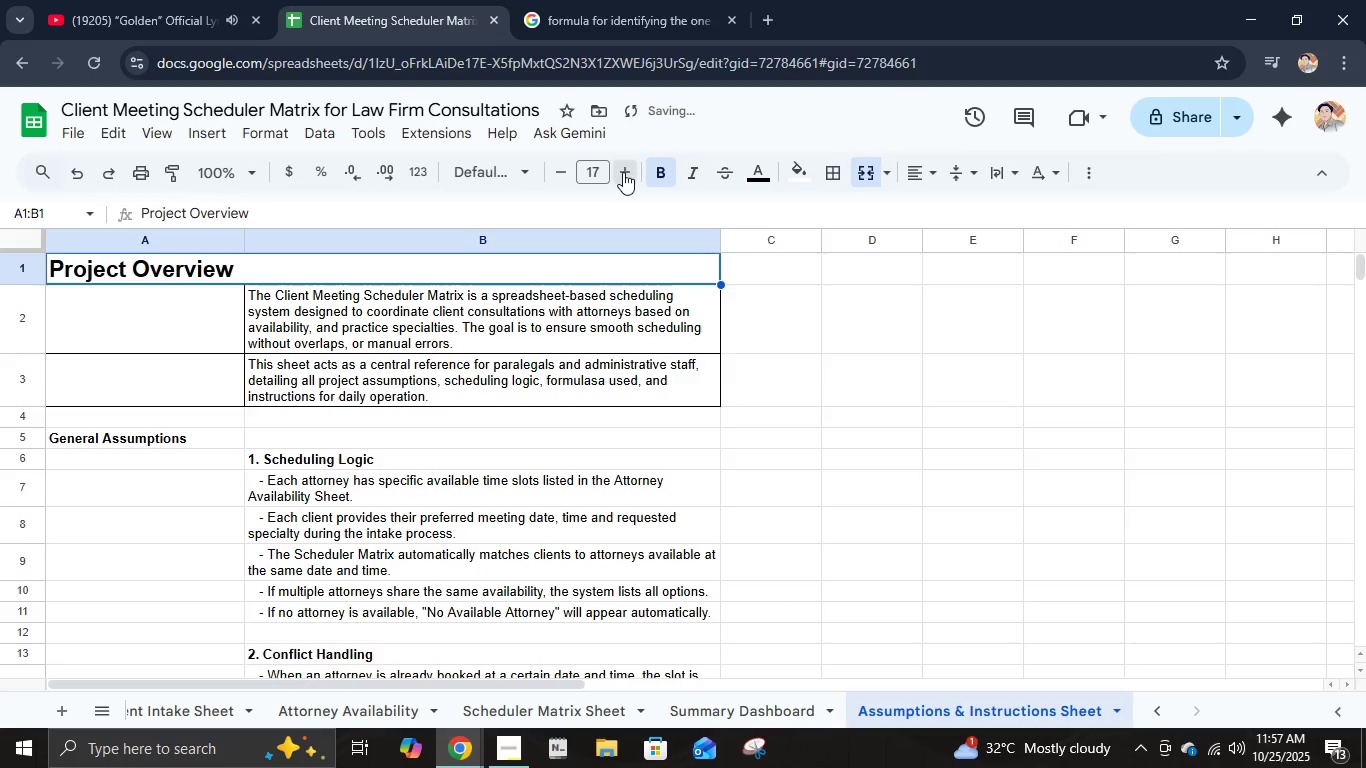 
triple_click([623, 172])
 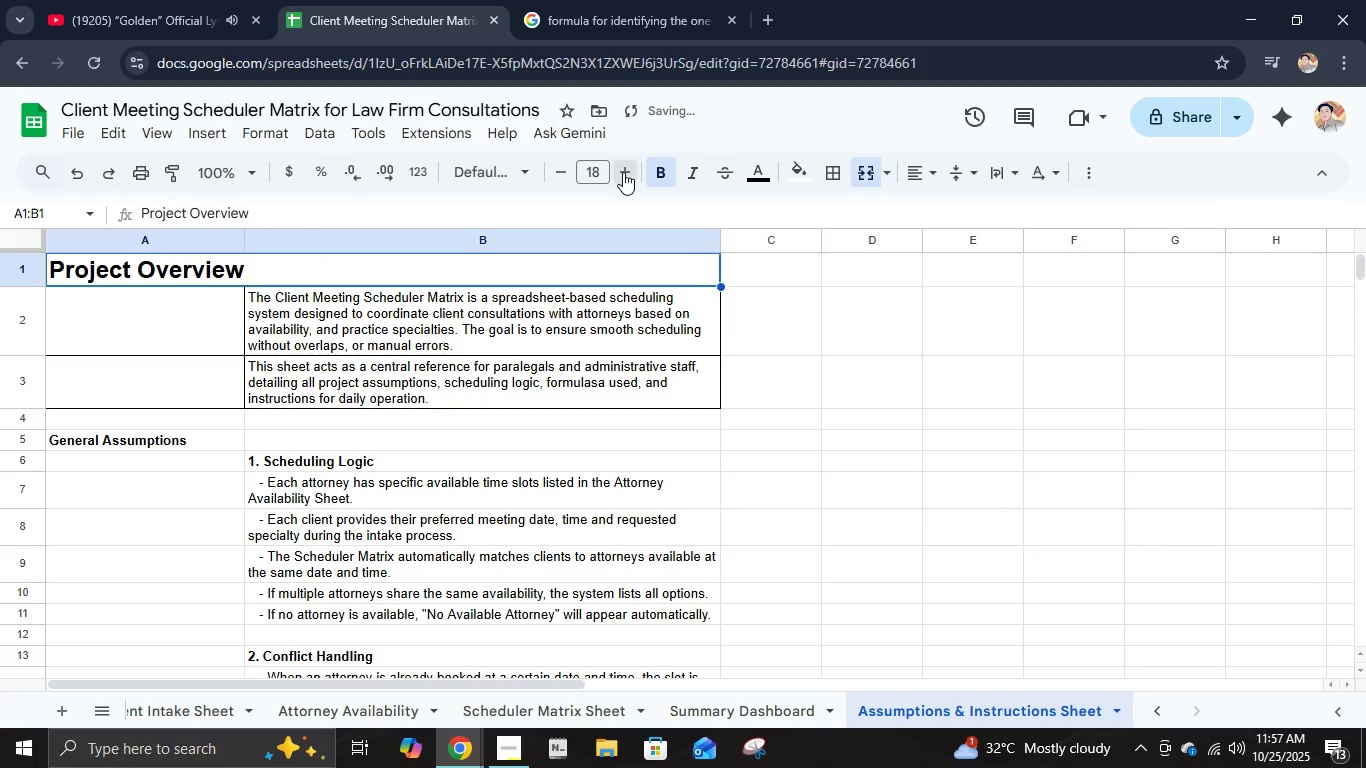 
left_click([623, 172])
 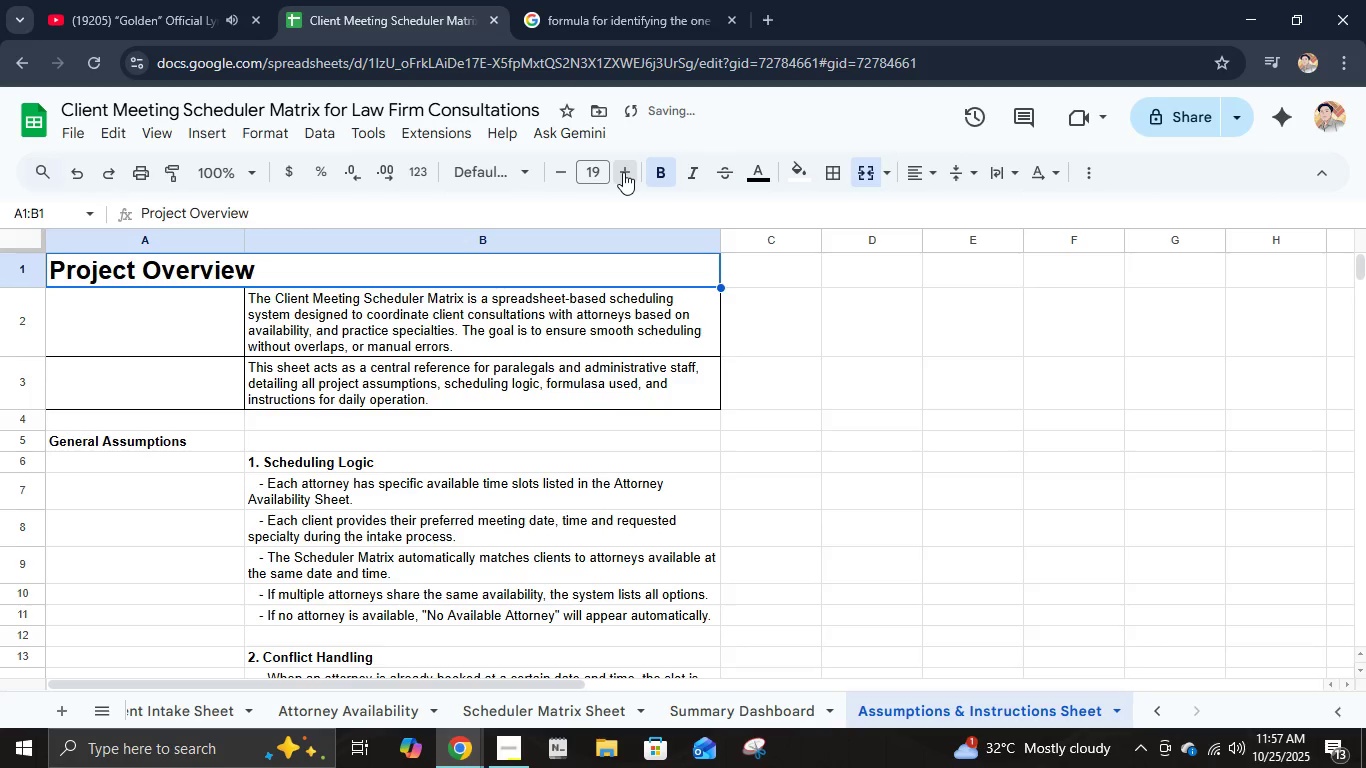 
left_click([623, 172])
 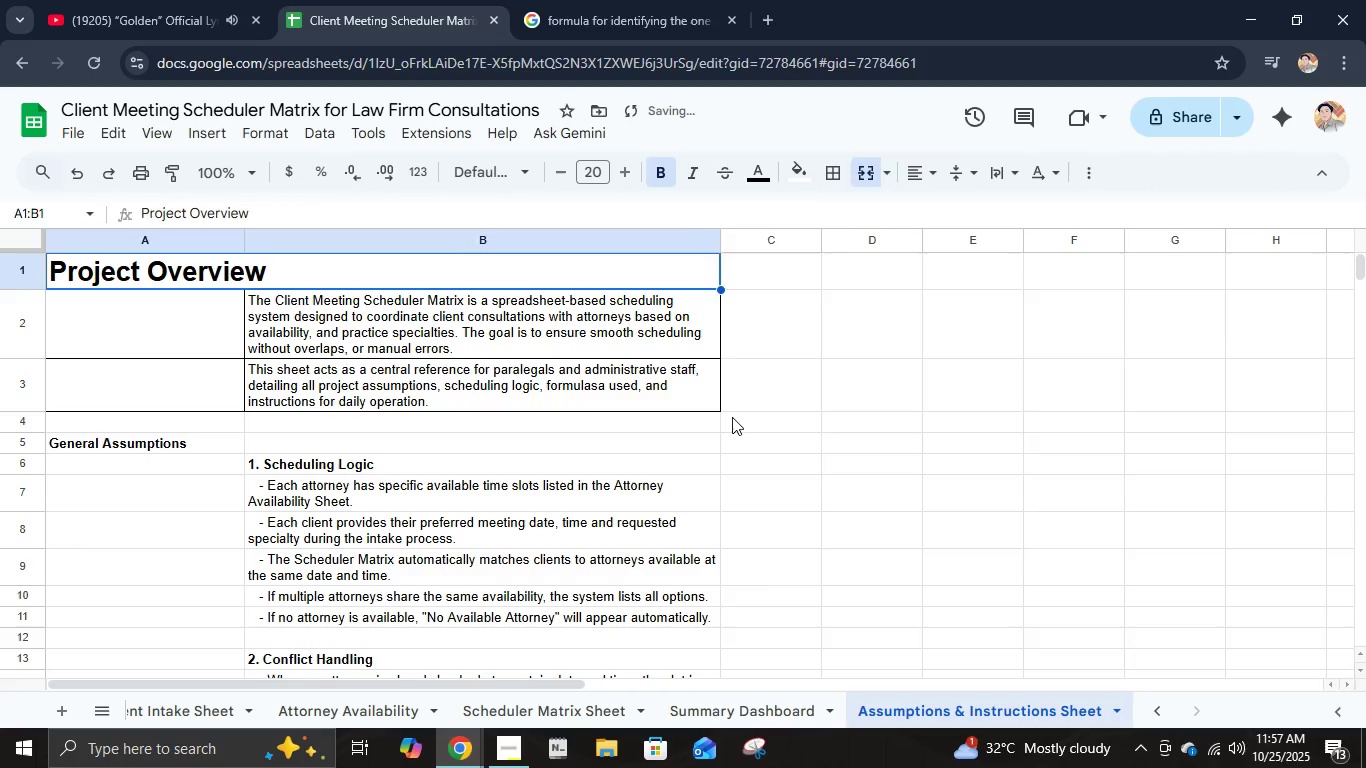 
left_click([732, 417])
 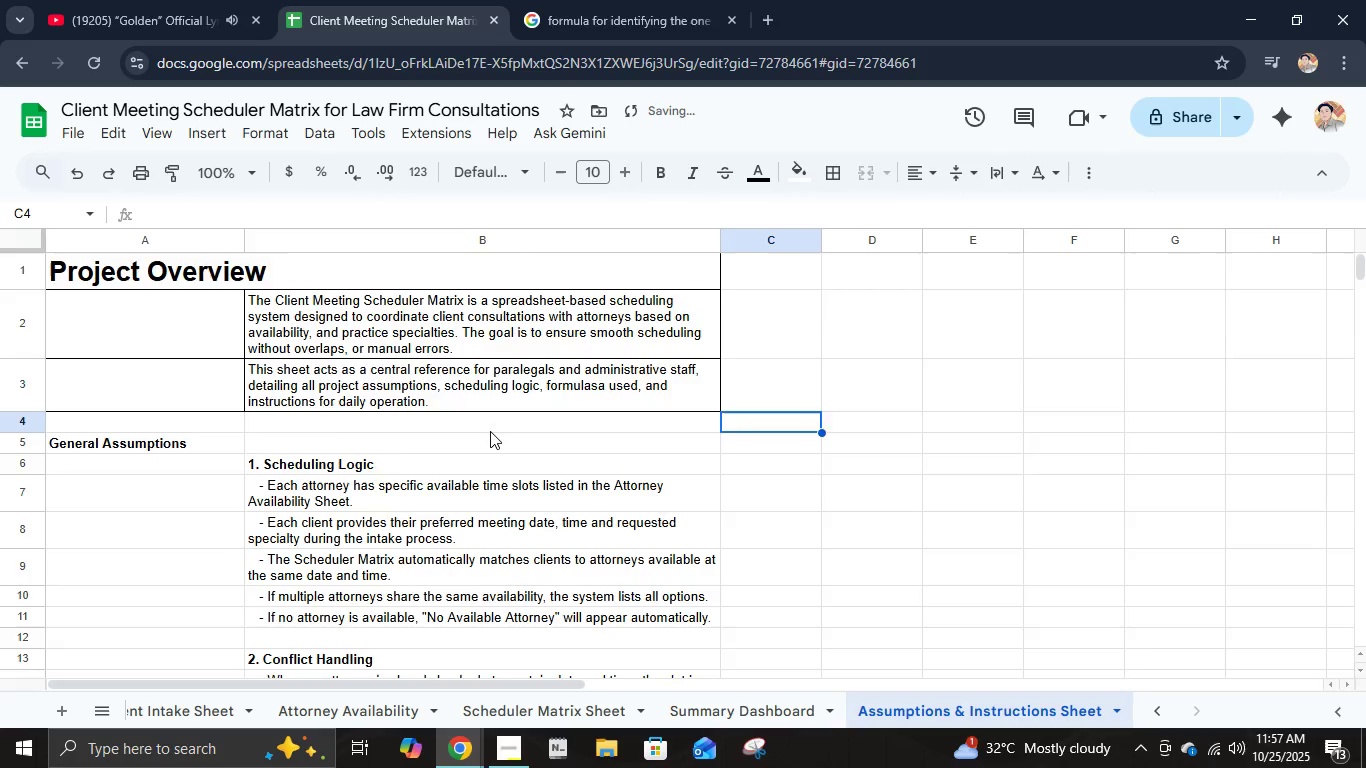 
scroll: coordinate [490, 431], scroll_direction: up, amount: 2.0
 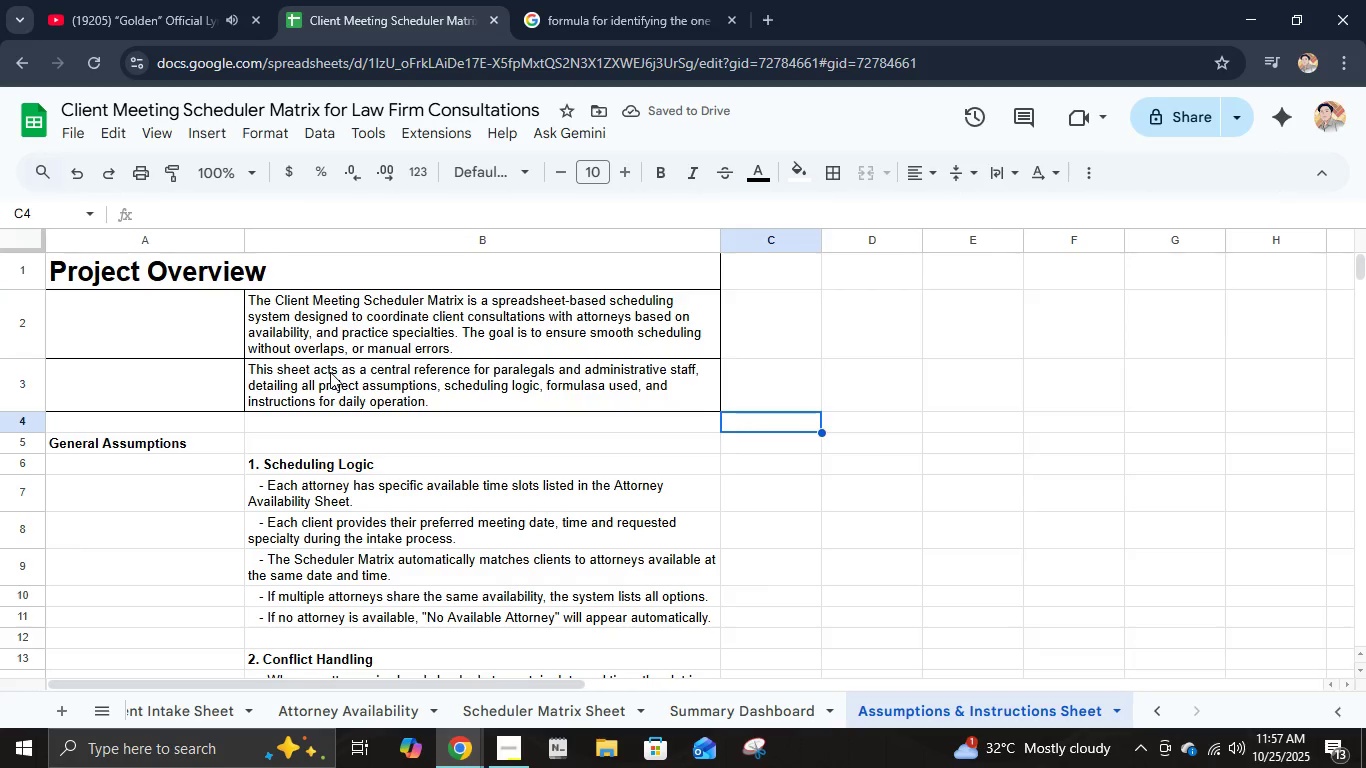 
left_click([330, 372])
 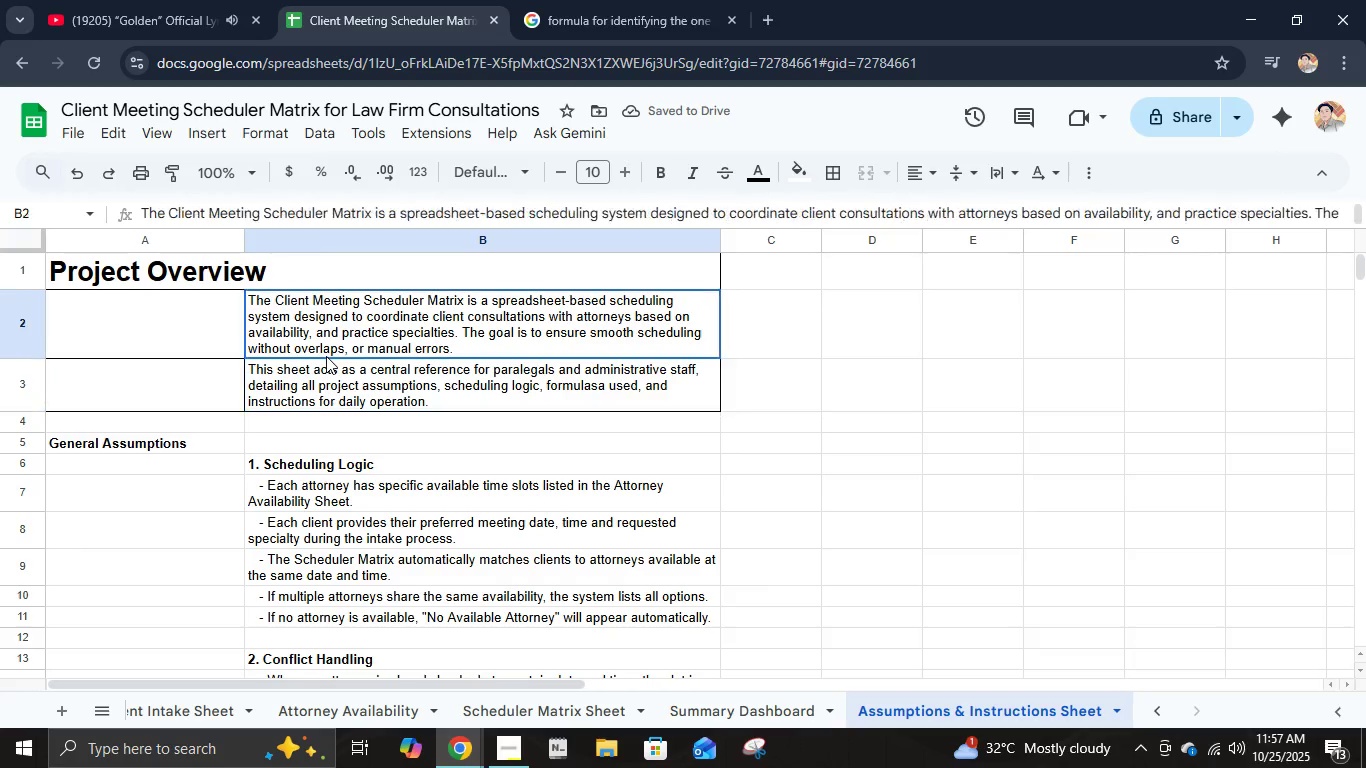 
left_click([326, 356])
 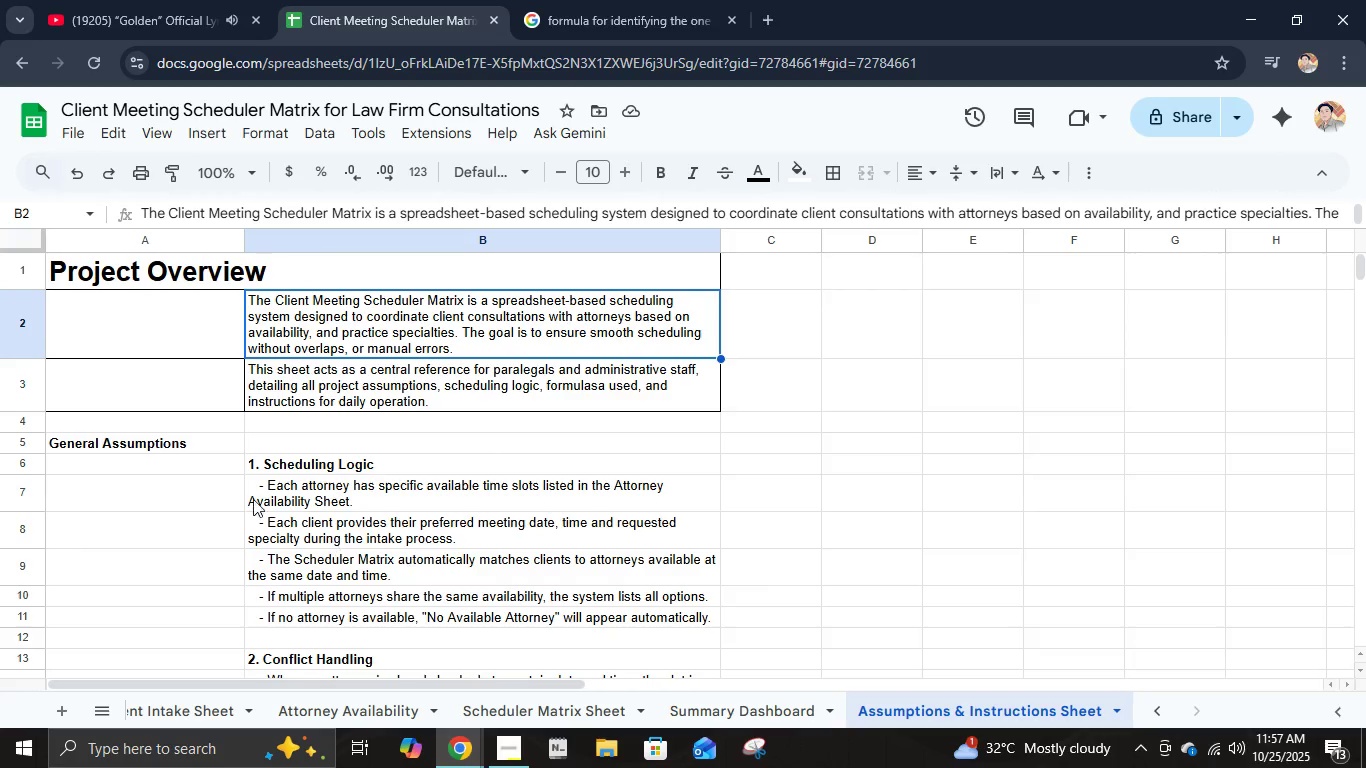 
left_click_drag(start_coordinate=[200, 444], to_coordinate=[449, 443])
 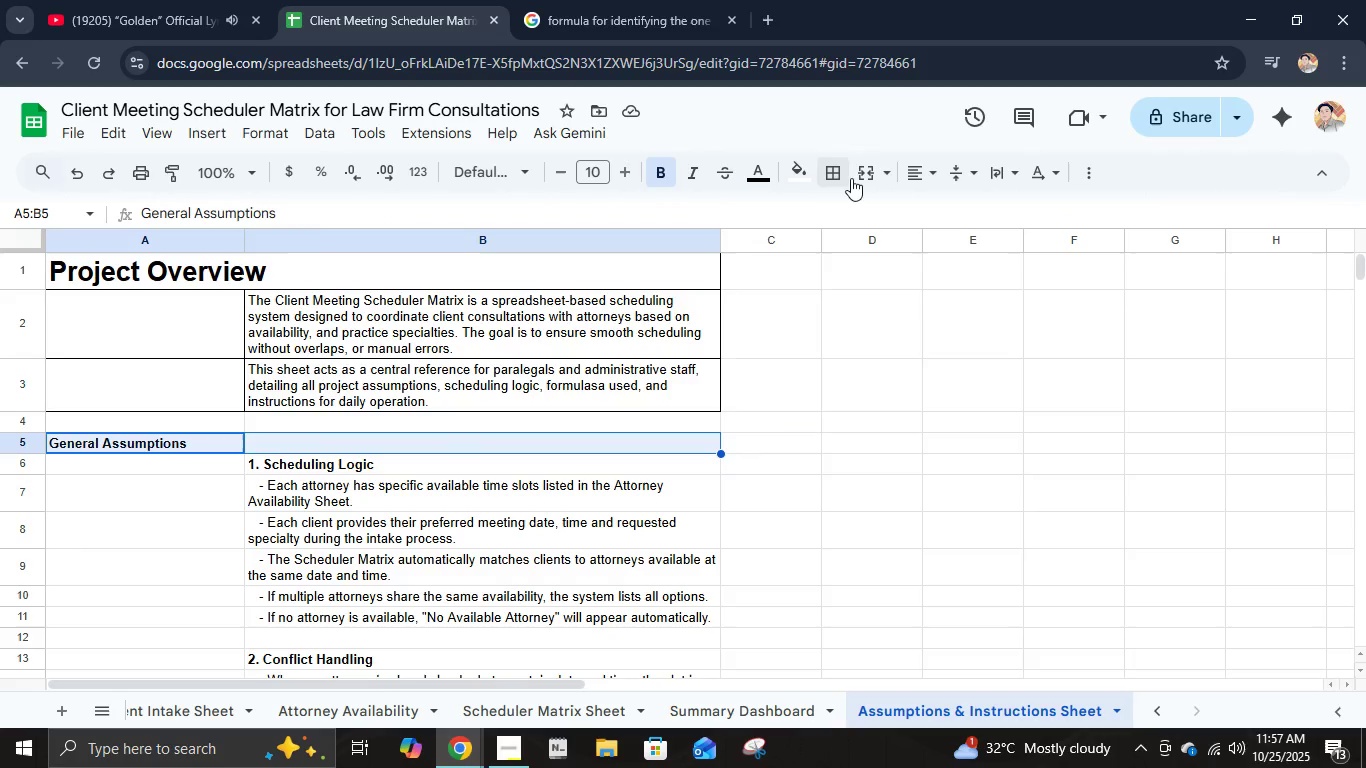 
left_click([858, 178])
 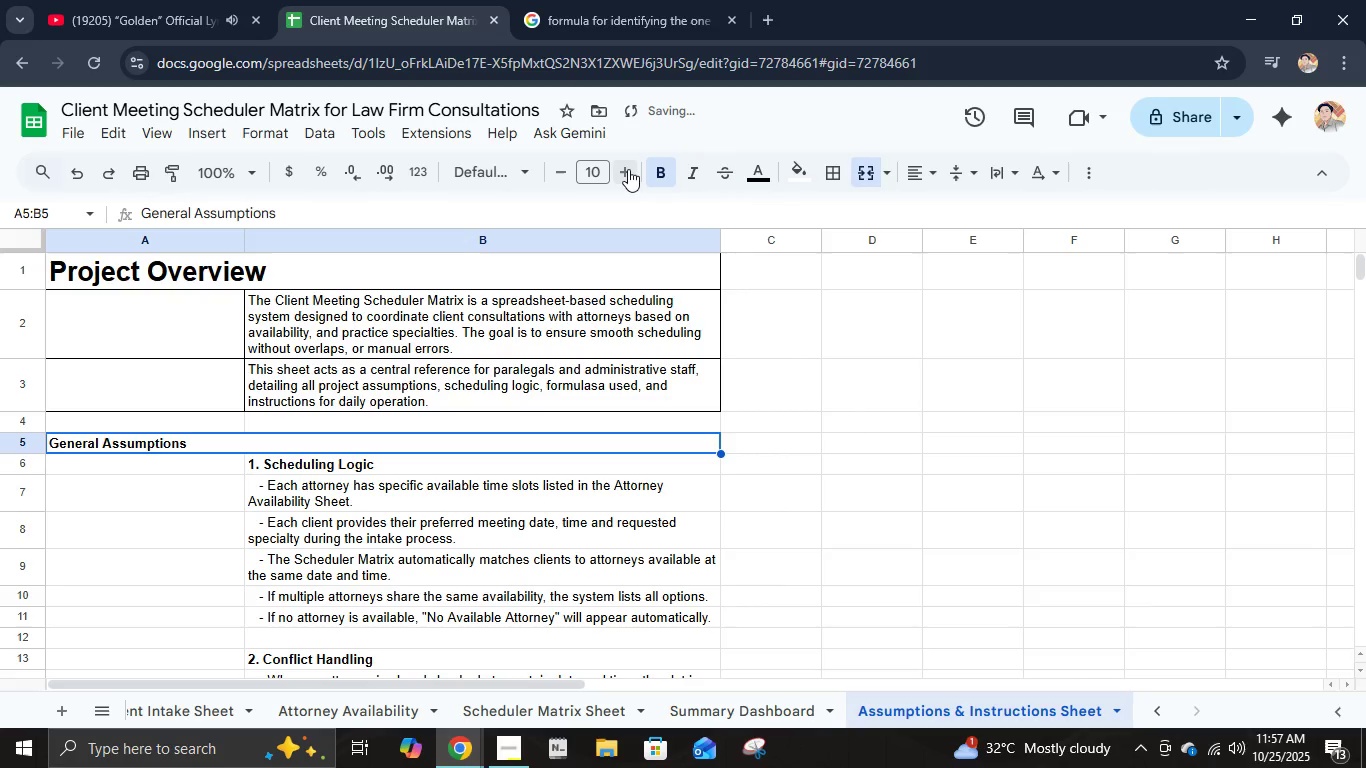 
double_click([628, 169])
 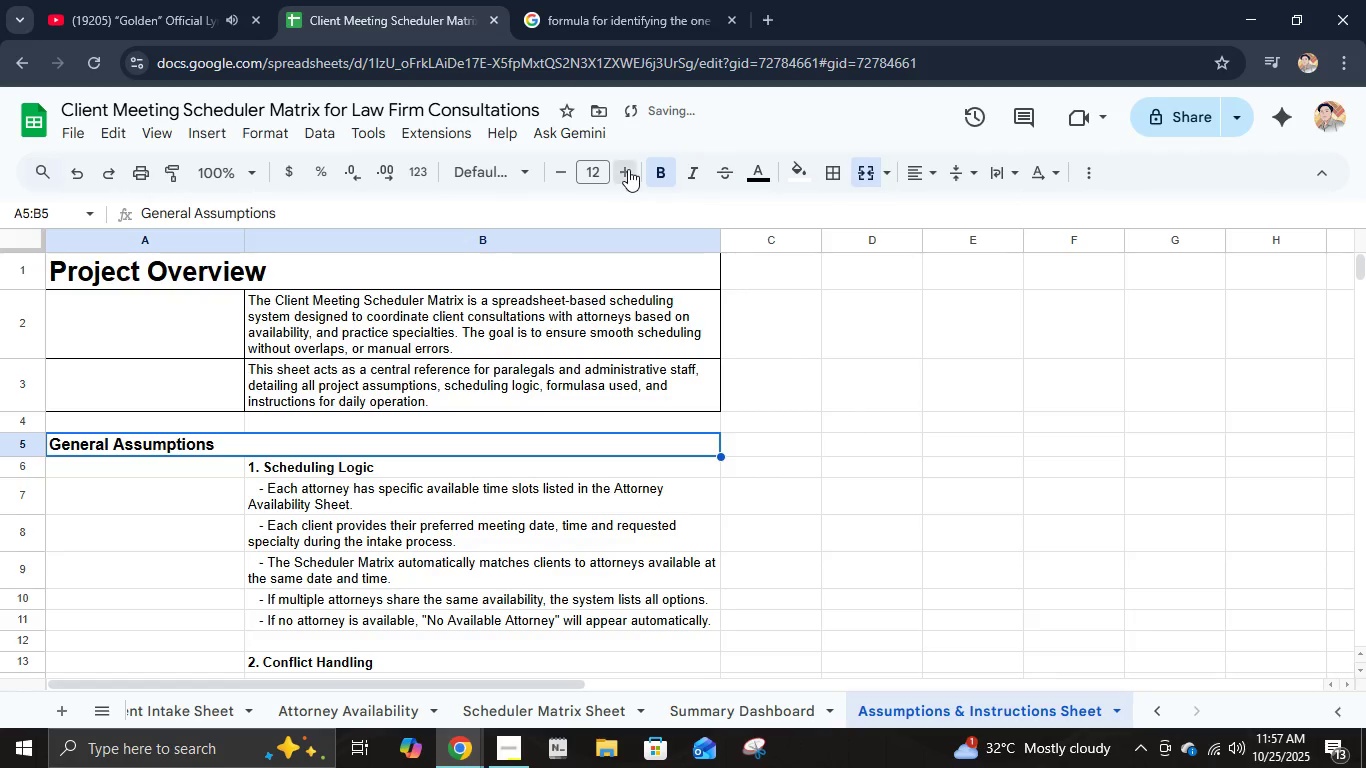 
triple_click([628, 169])
 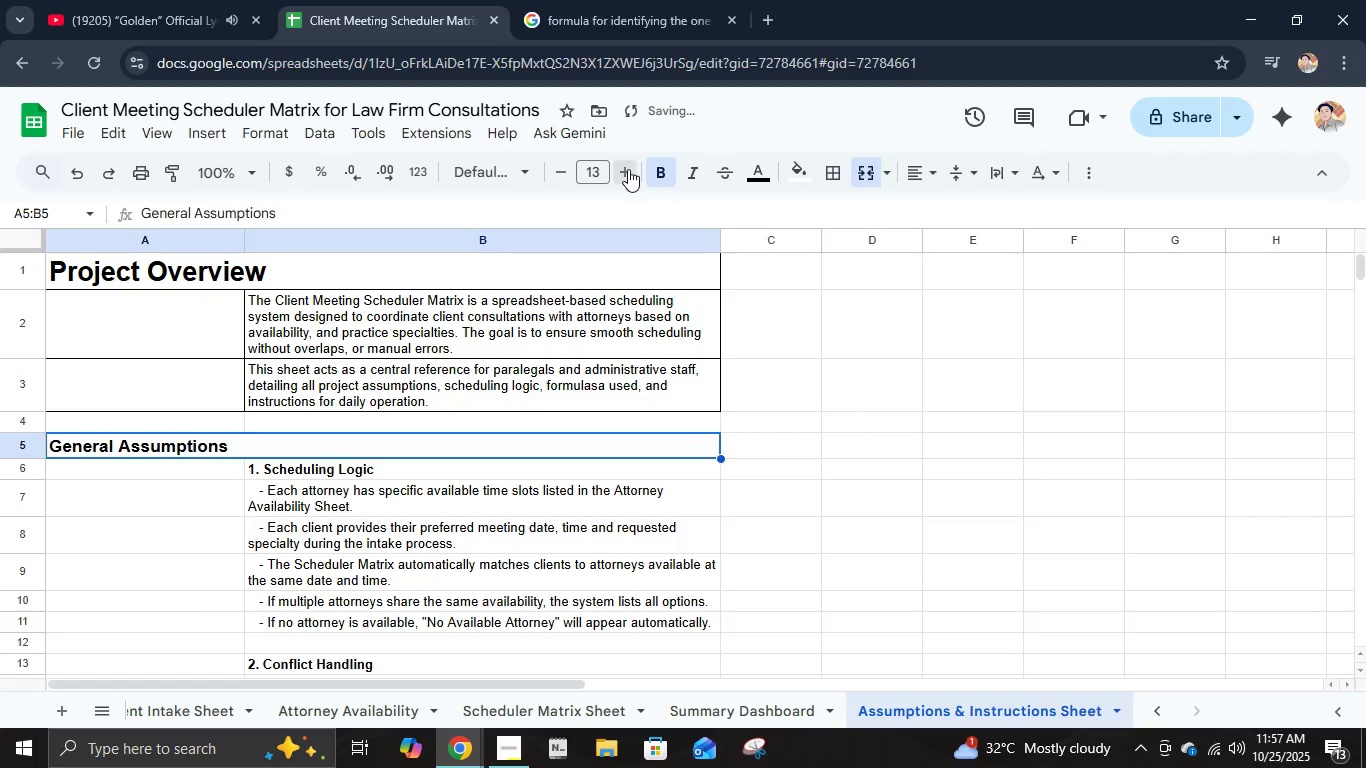 
left_click([628, 169])
 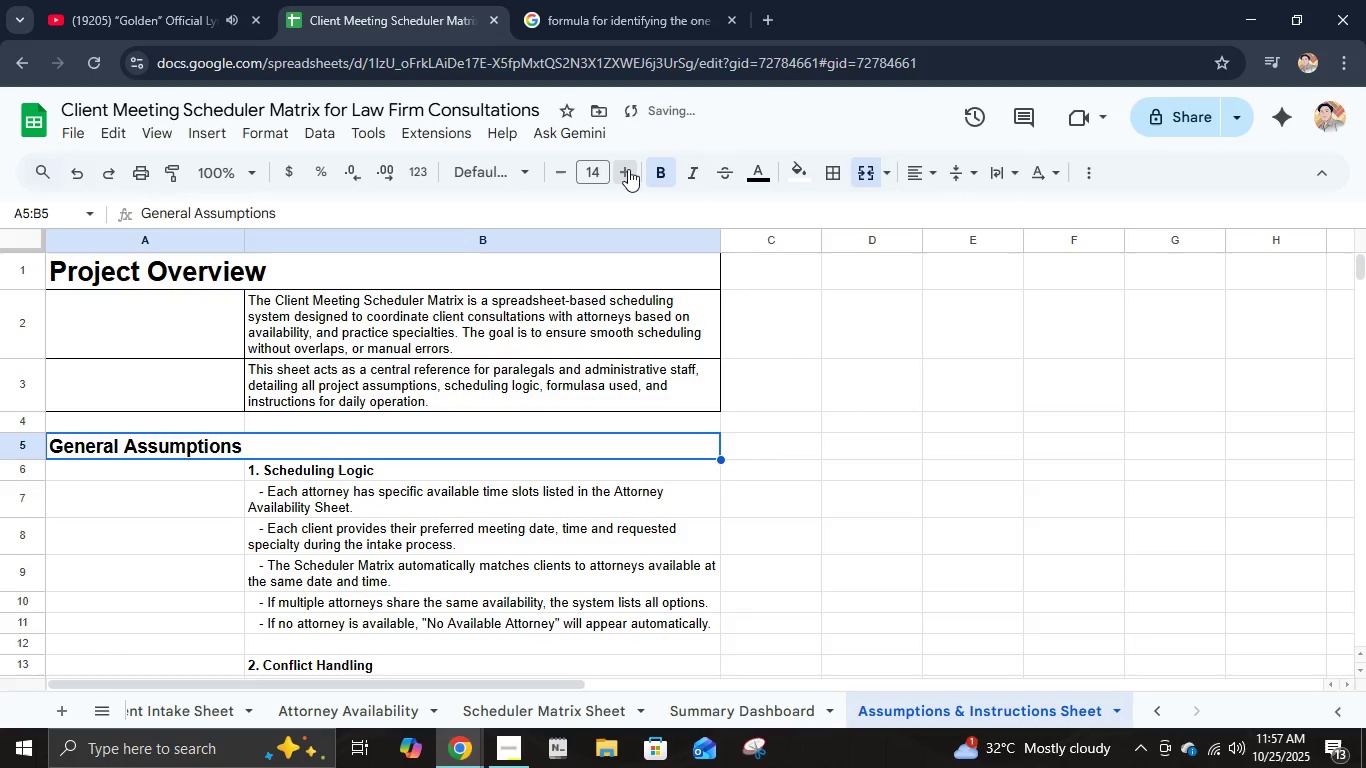 
left_click([628, 169])
 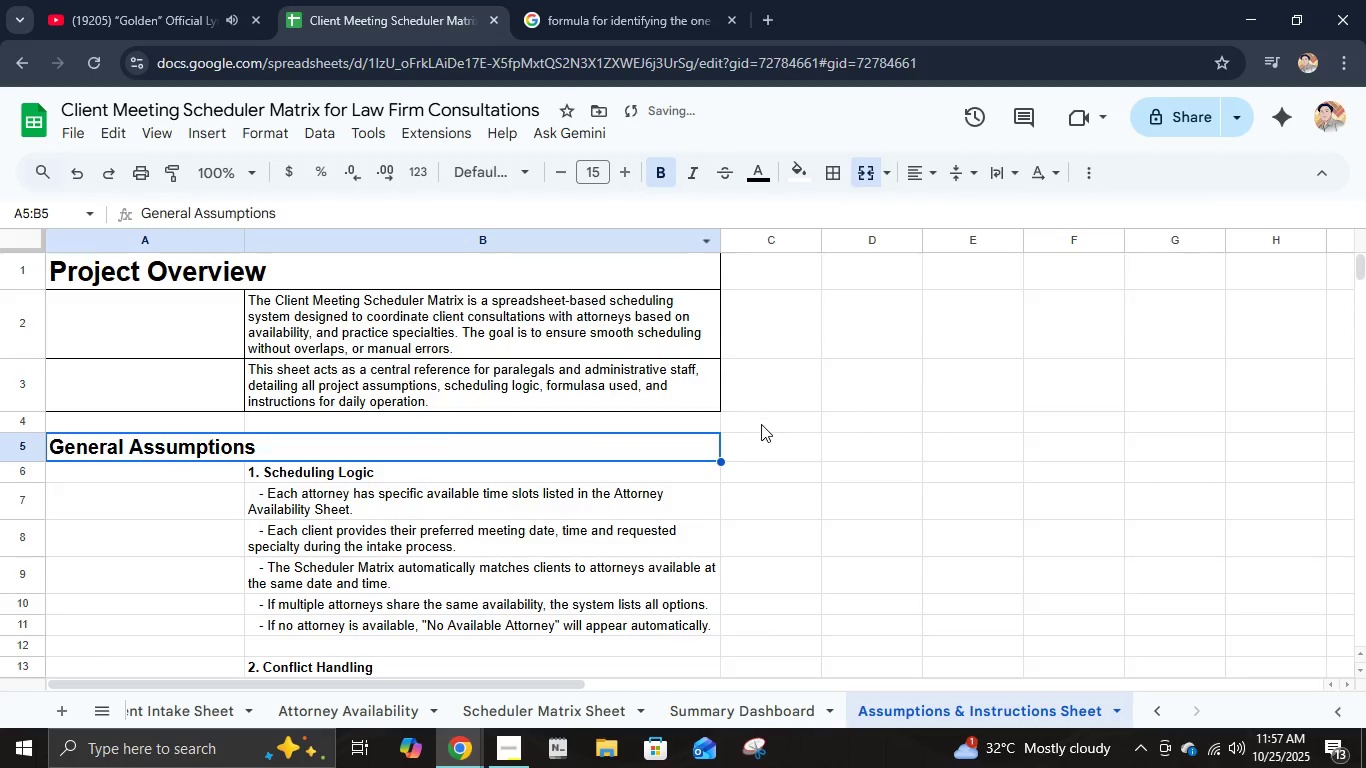 
scroll: coordinate [765, 426], scroll_direction: none, amount: 0.0
 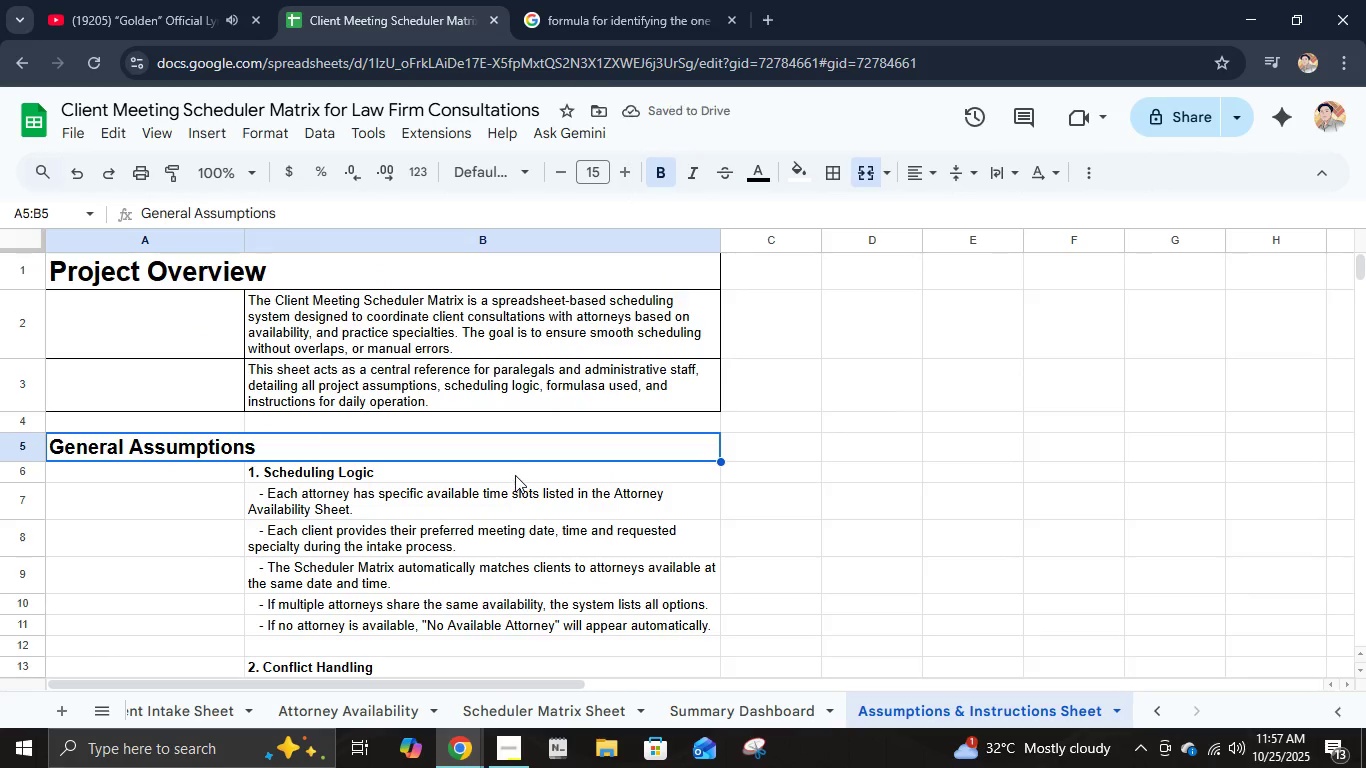 
left_click([515, 475])
 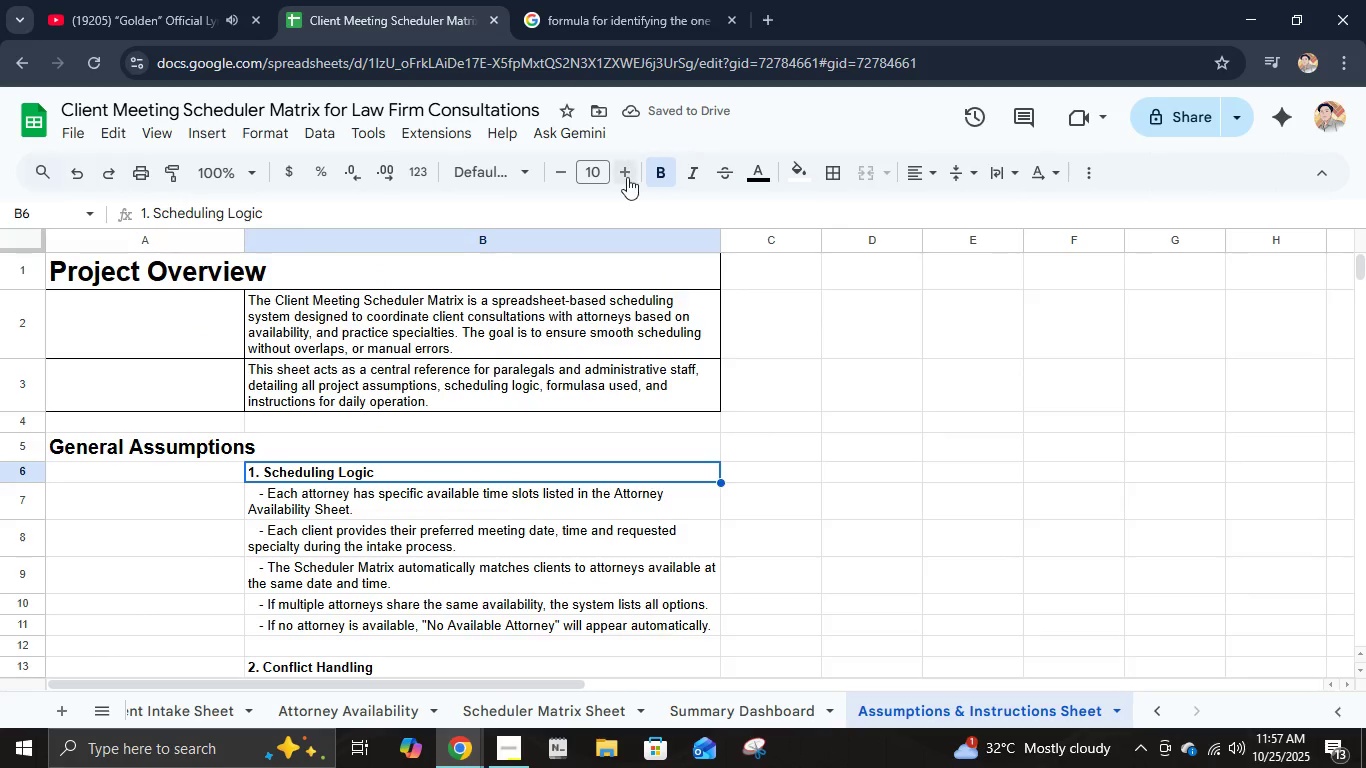 
double_click([627, 177])
 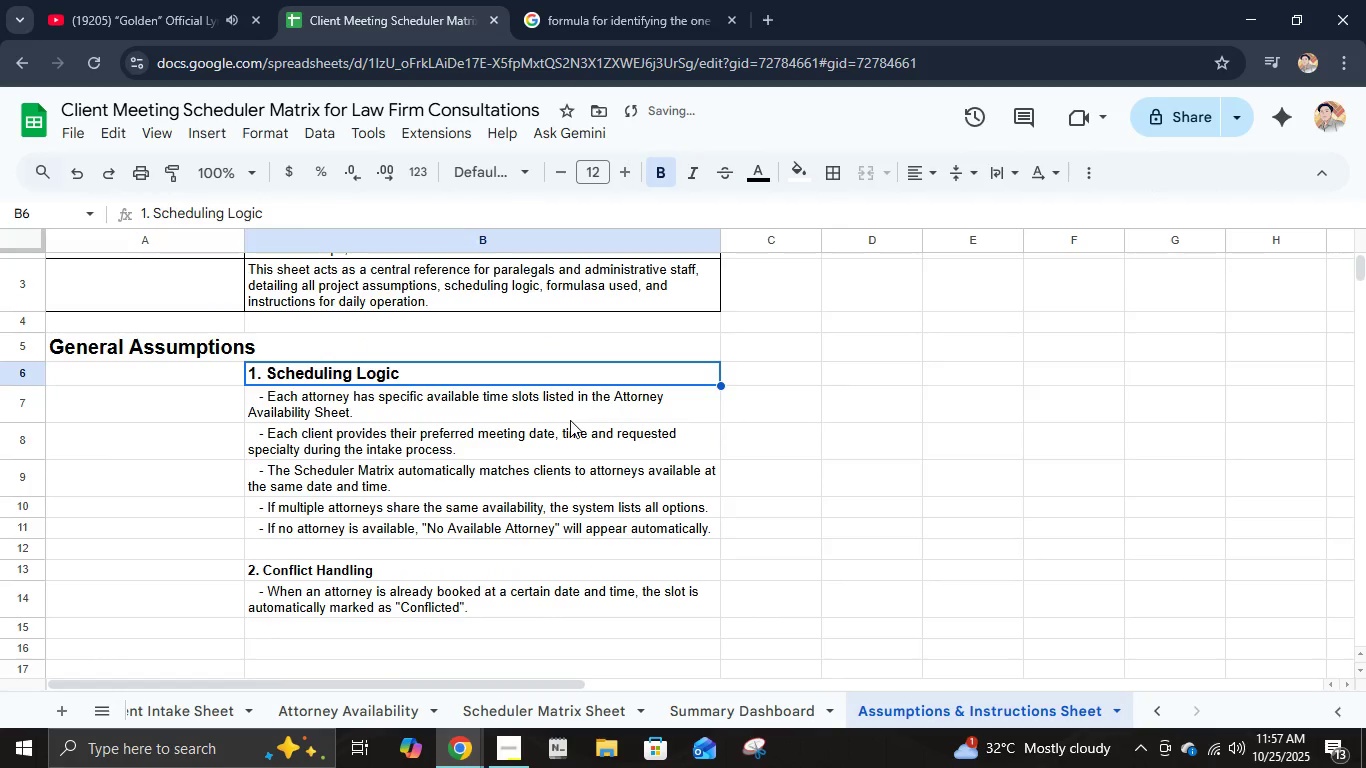 
scroll: coordinate [570, 420], scroll_direction: down, amount: 1.0
 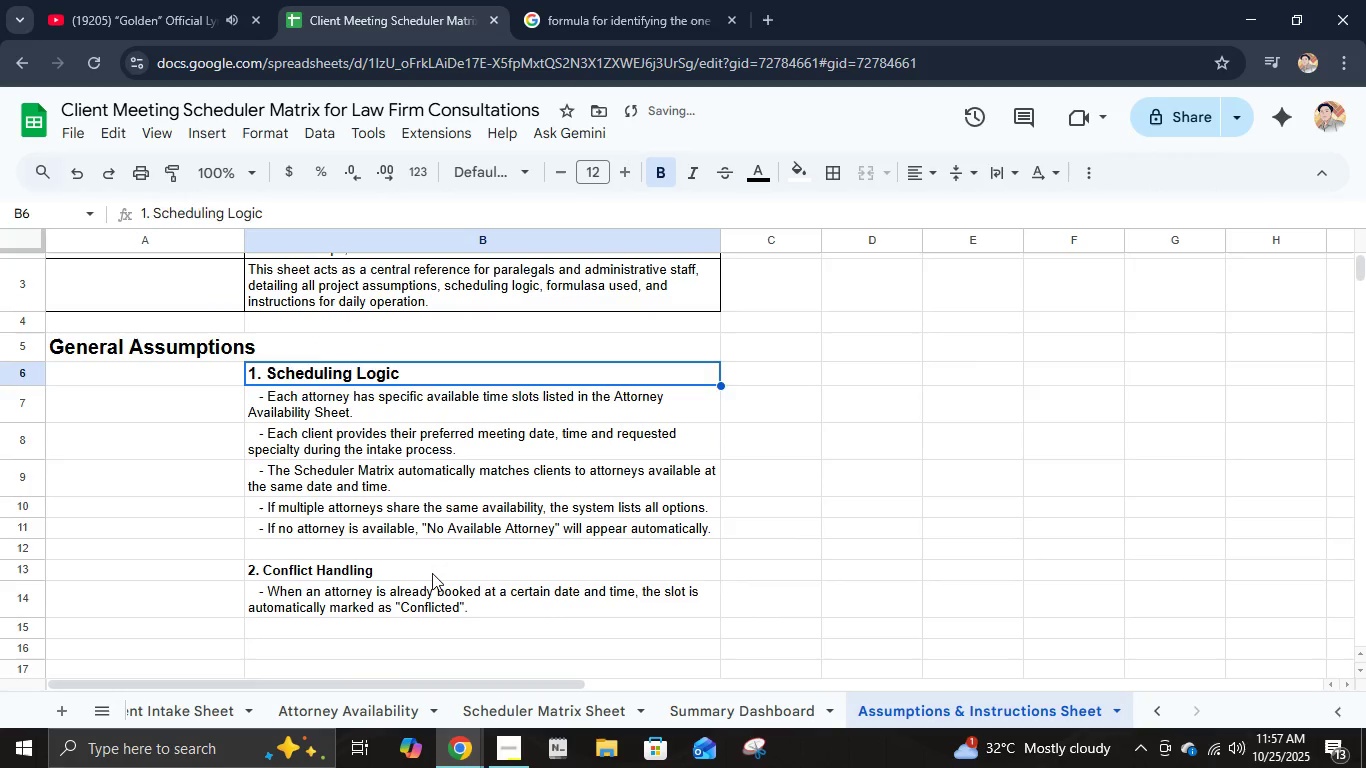 
left_click([432, 573])
 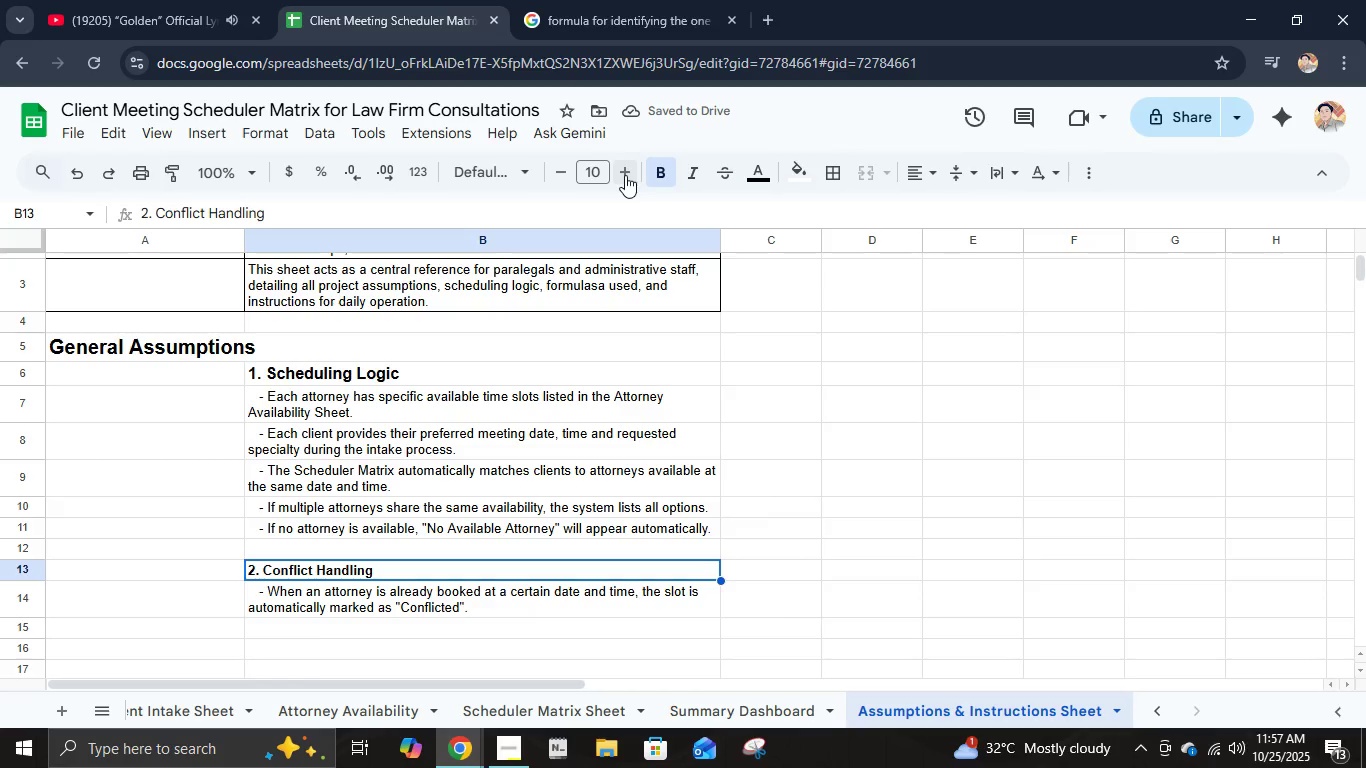 
double_click([625, 175])
 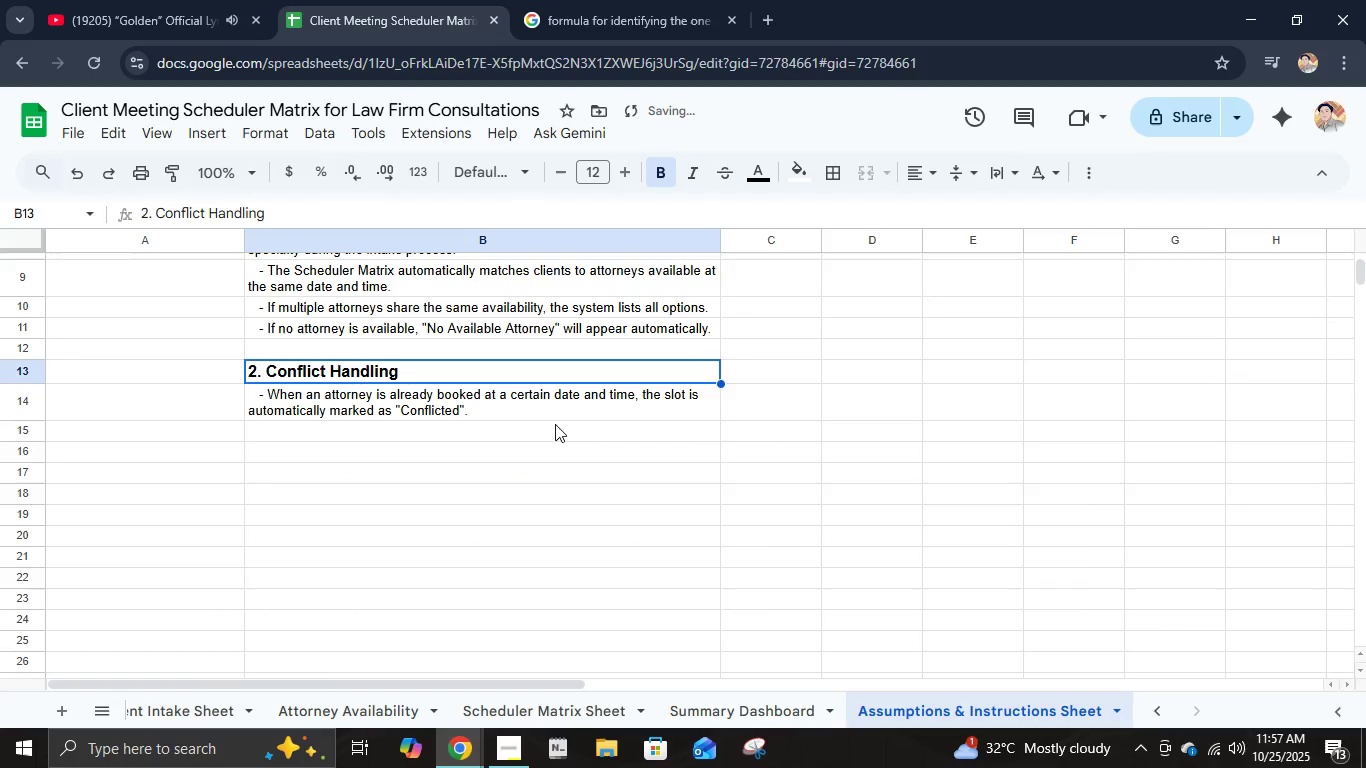 
scroll: coordinate [555, 424], scroll_direction: down, amount: 2.0
 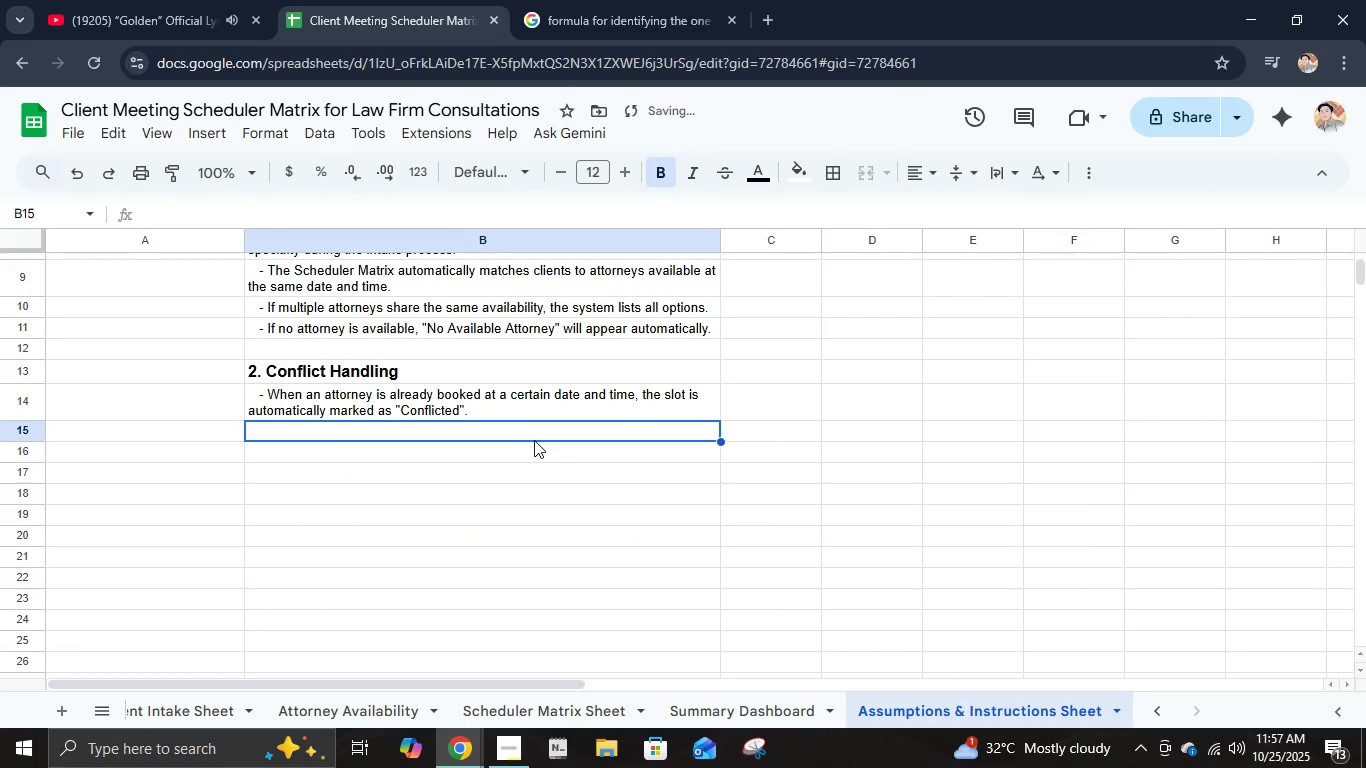 
left_click([534, 440])
 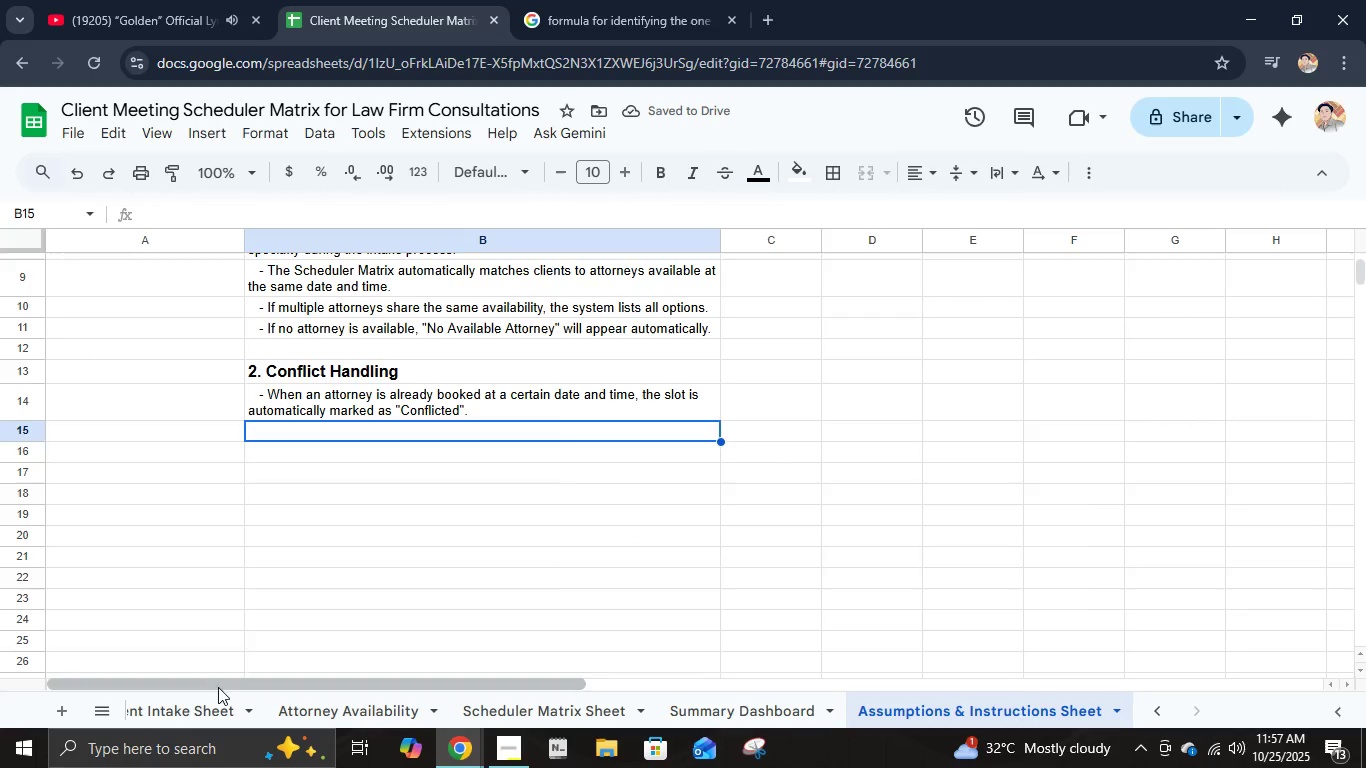 
left_click([197, 710])
 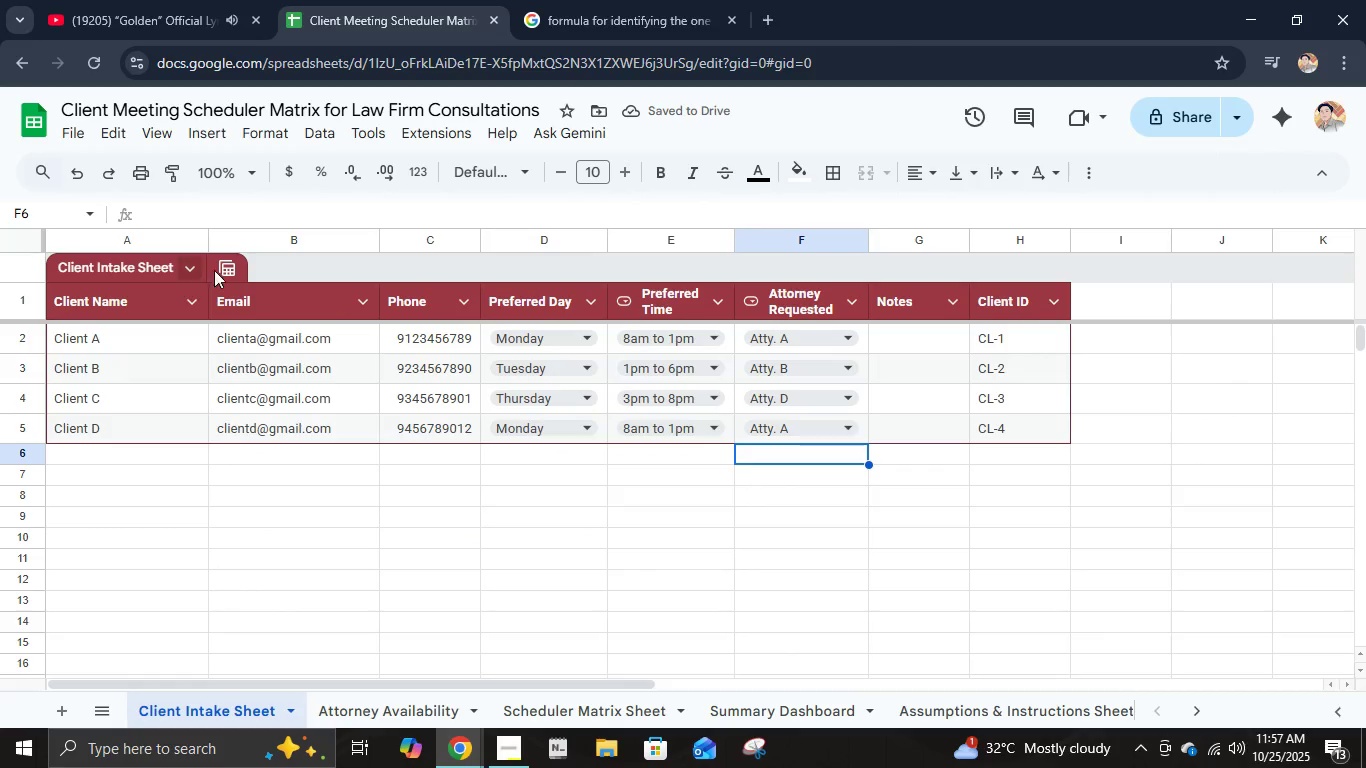 
left_click([218, 270])
 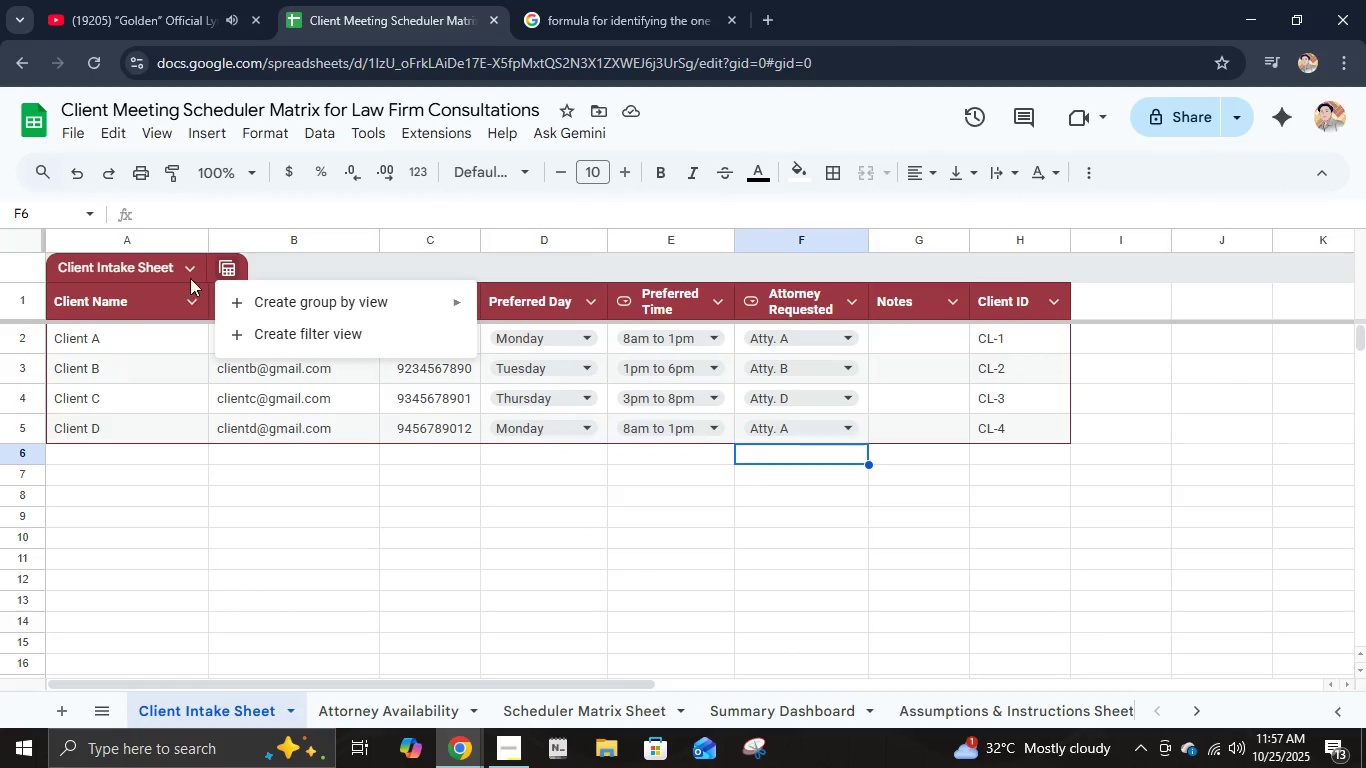 
left_click([195, 268])
 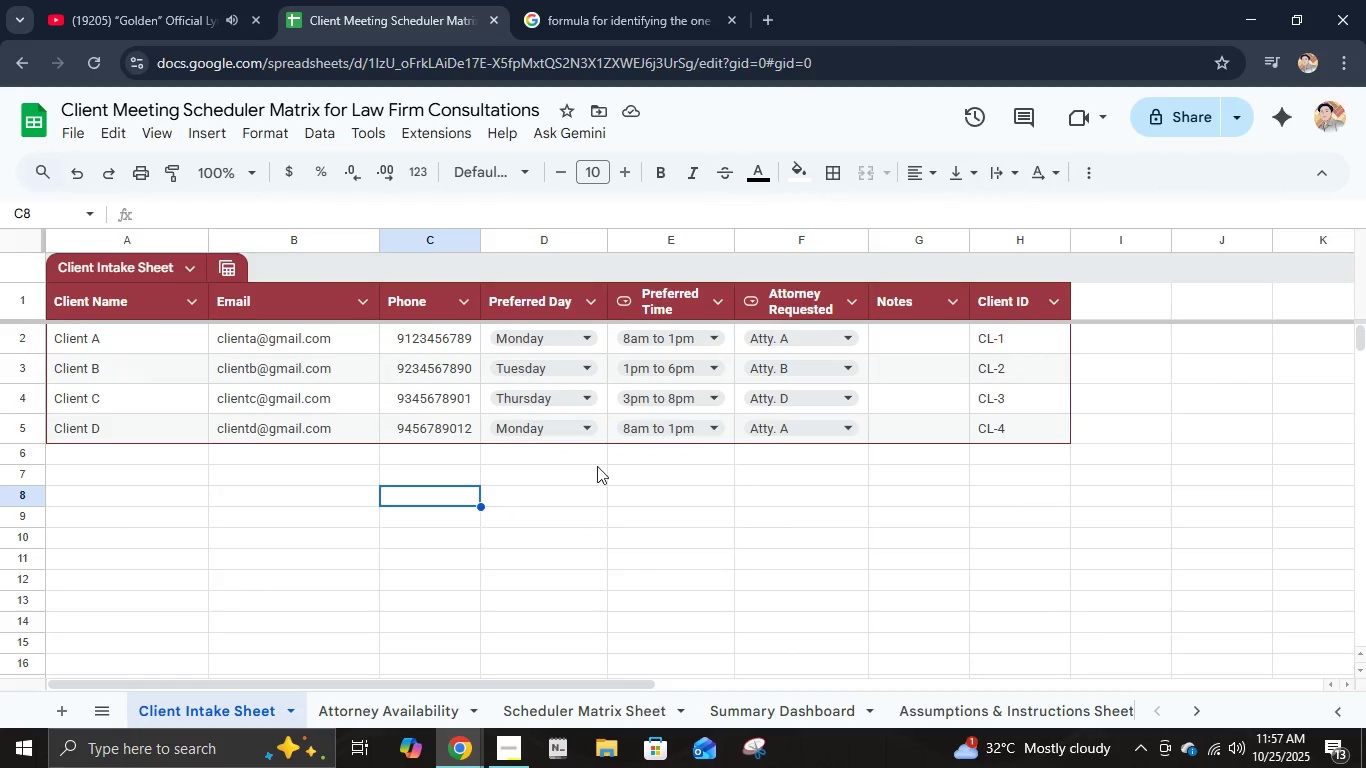 
left_click_drag(start_coordinate=[933, 339], to_coordinate=[928, 441])
 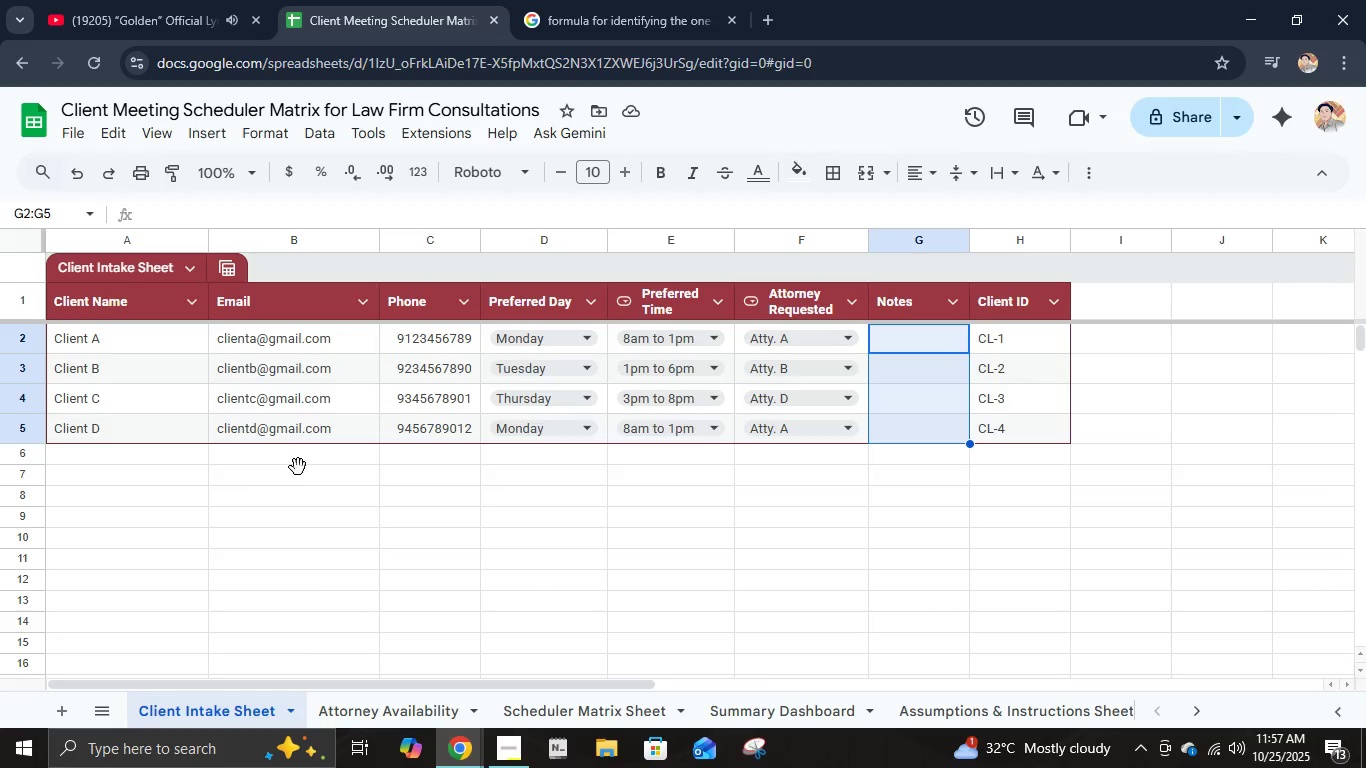 
left_click([298, 467])
 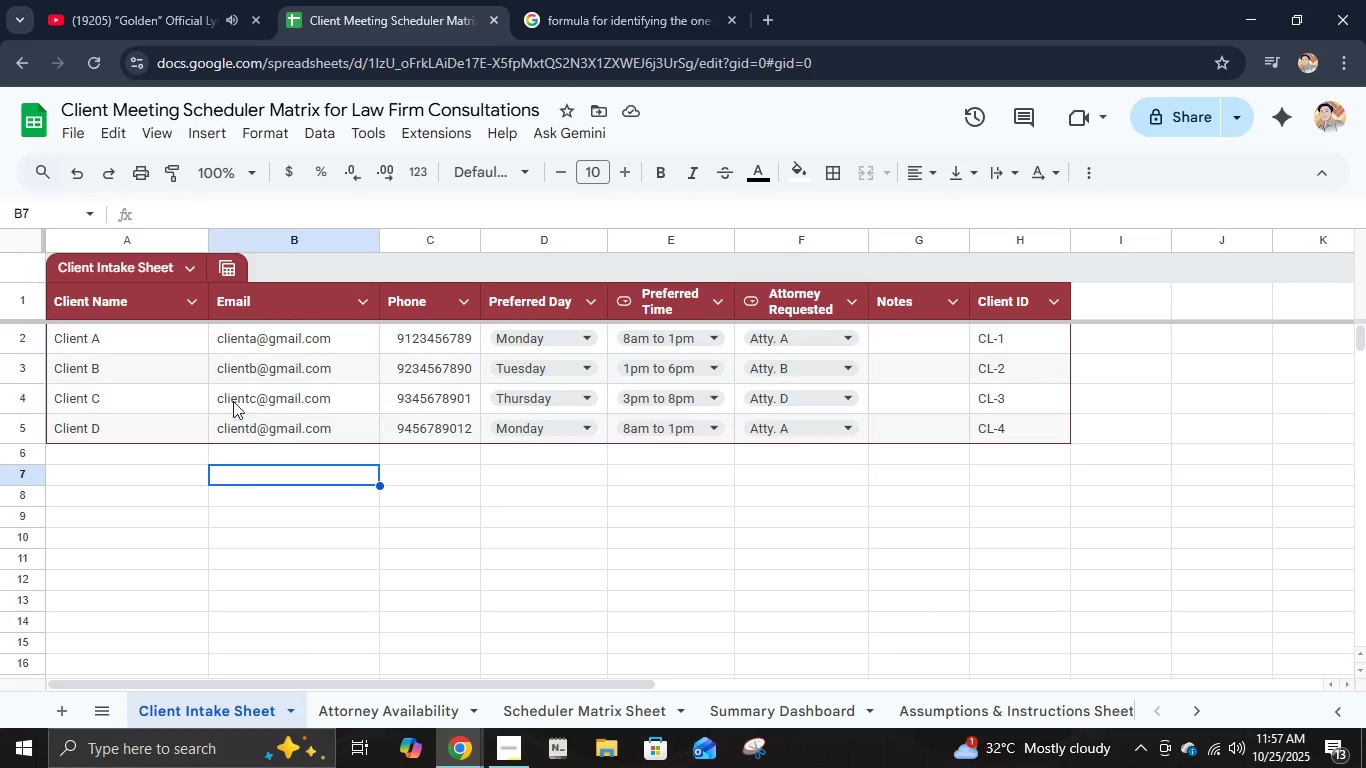 
left_click([238, 378])
 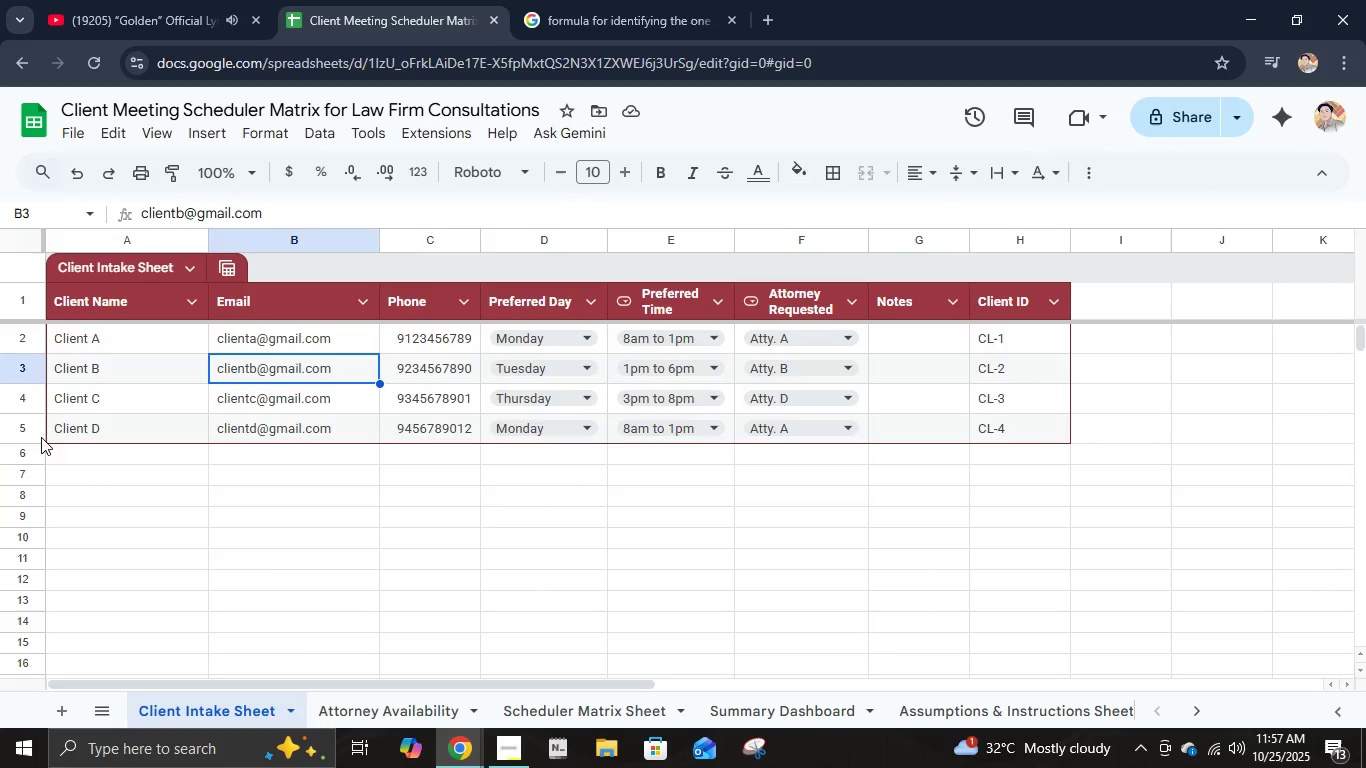 
scroll: coordinate [877, 402], scroll_direction: up, amount: 2.0
 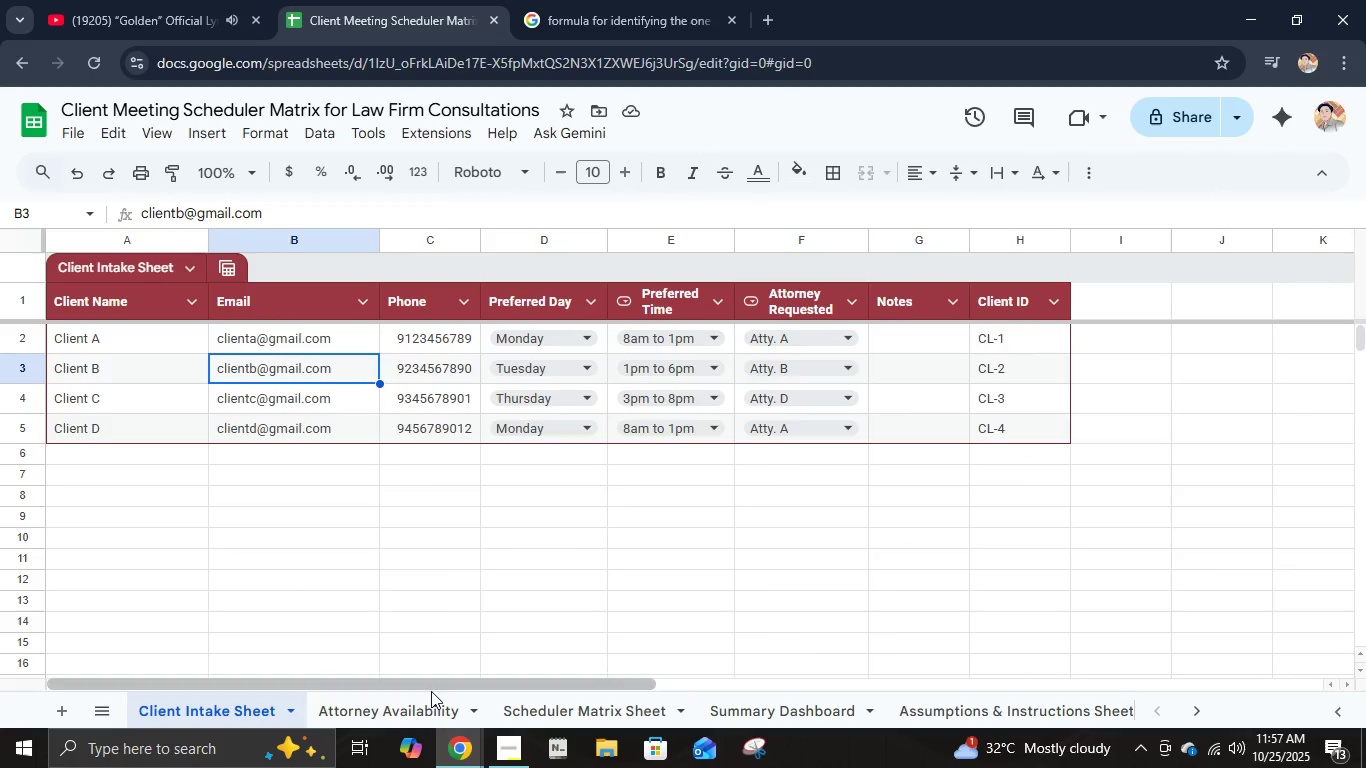 
left_click([421, 696])
 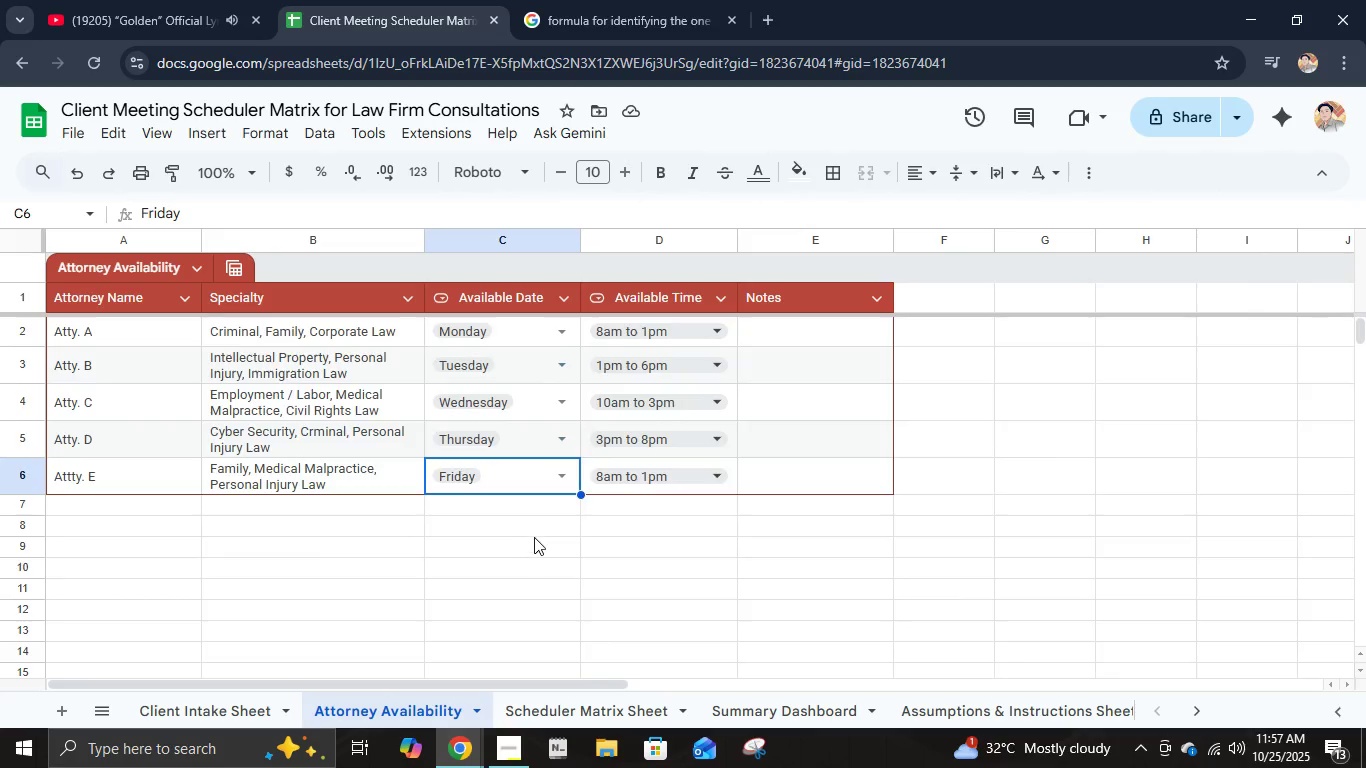 
scroll: coordinate [535, 536], scroll_direction: up, amount: 4.0
 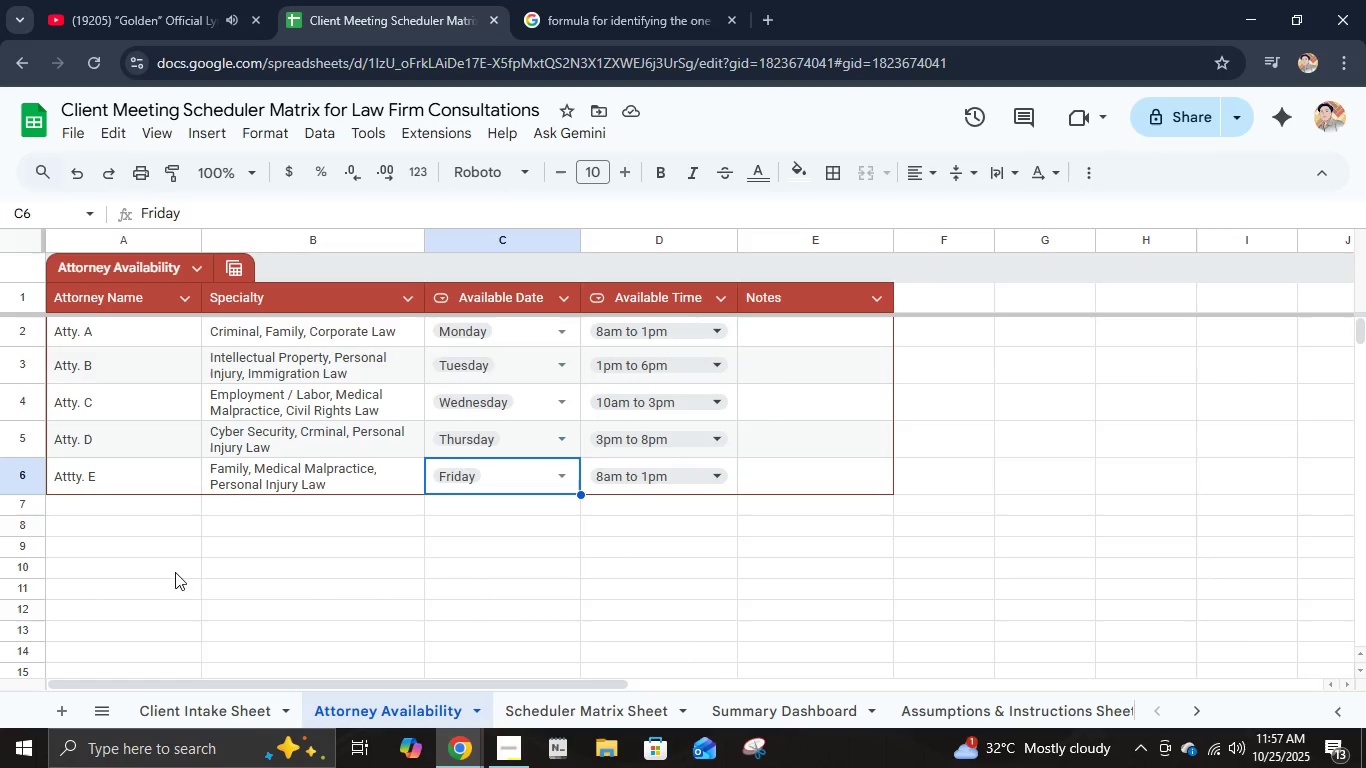 
left_click([136, 509])
 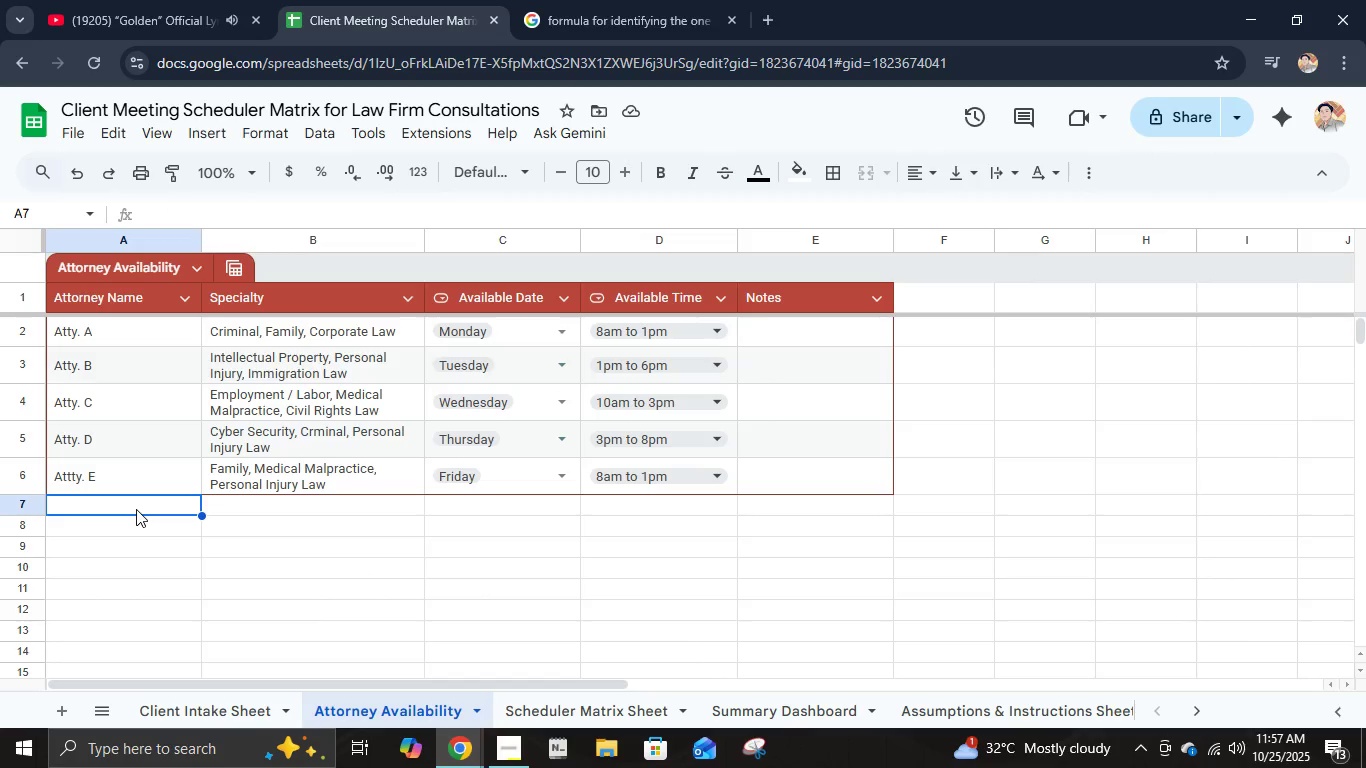 
key(Control+ControlLeft)
 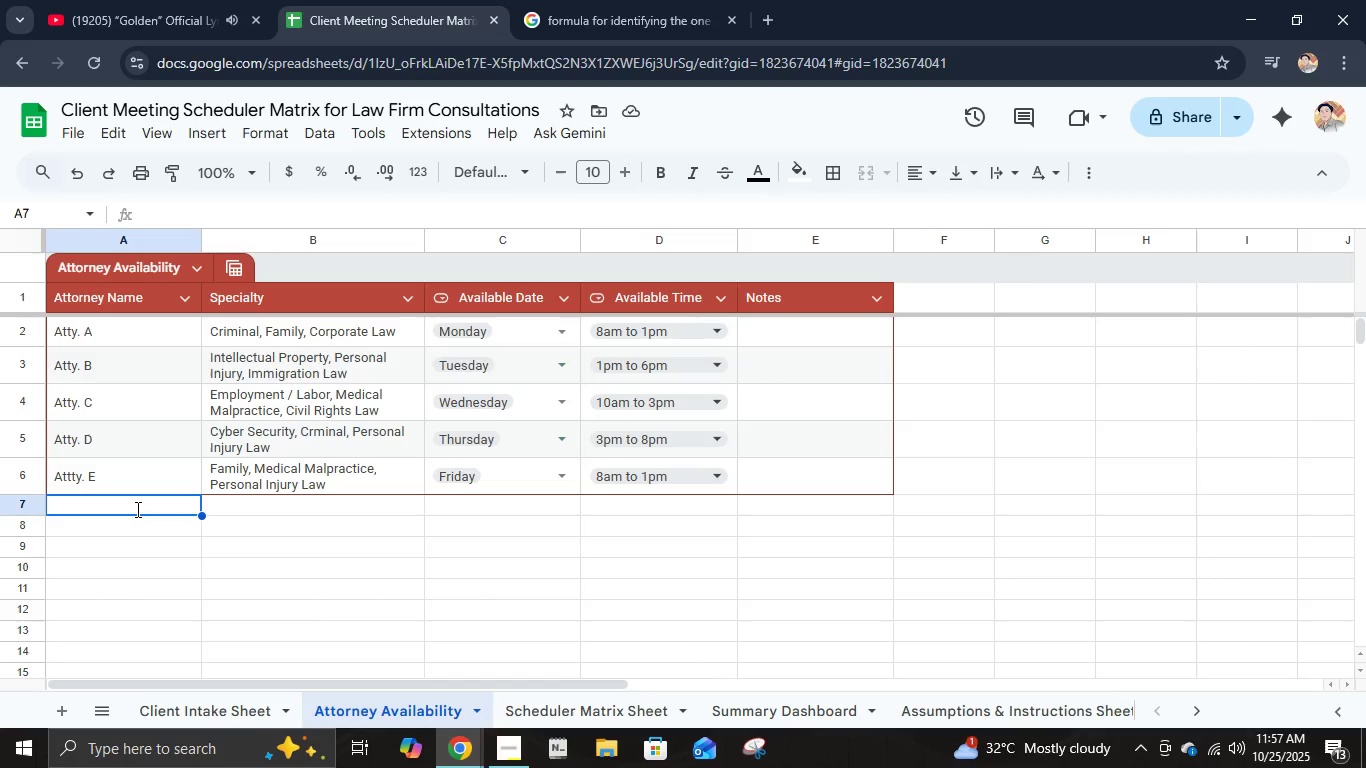 
type(Atty )
key(Backspace)
type(. G)
key(Tab)
 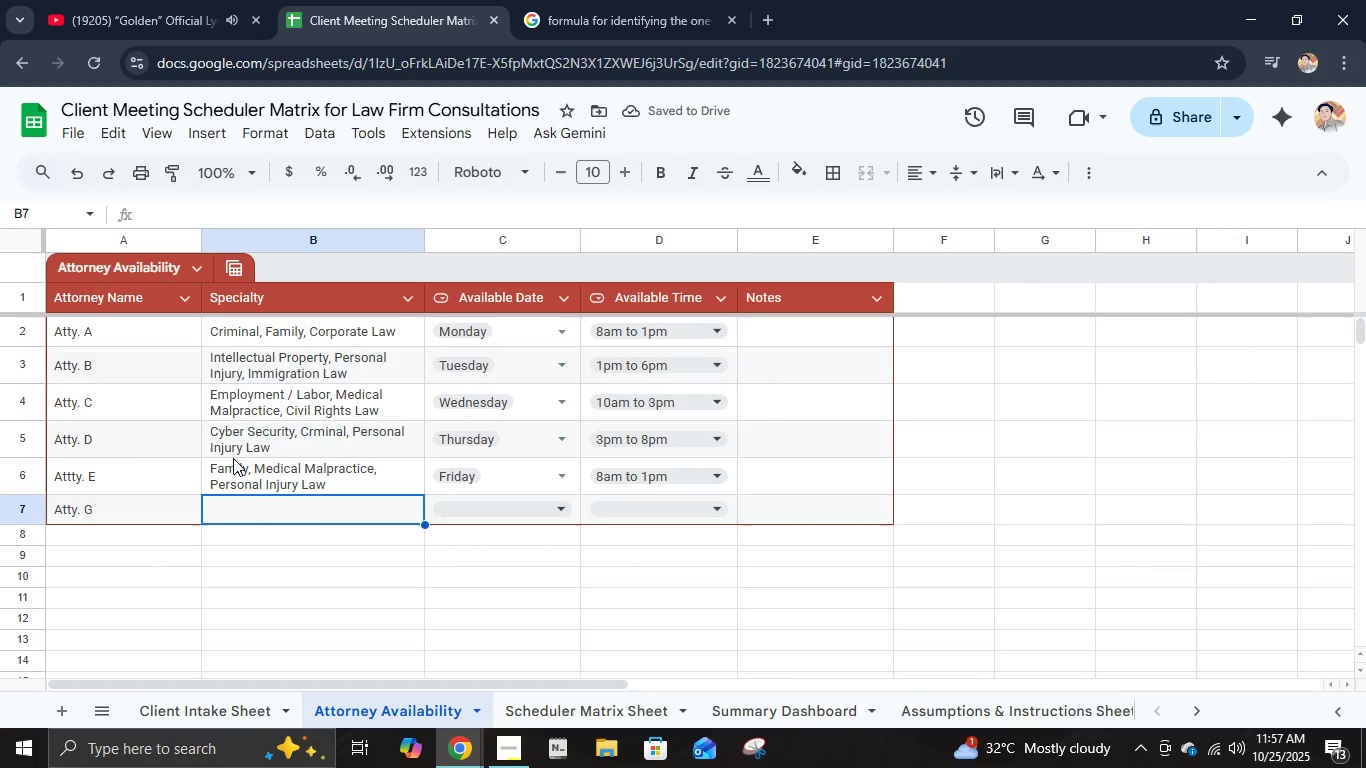 
key(Shift+I)
 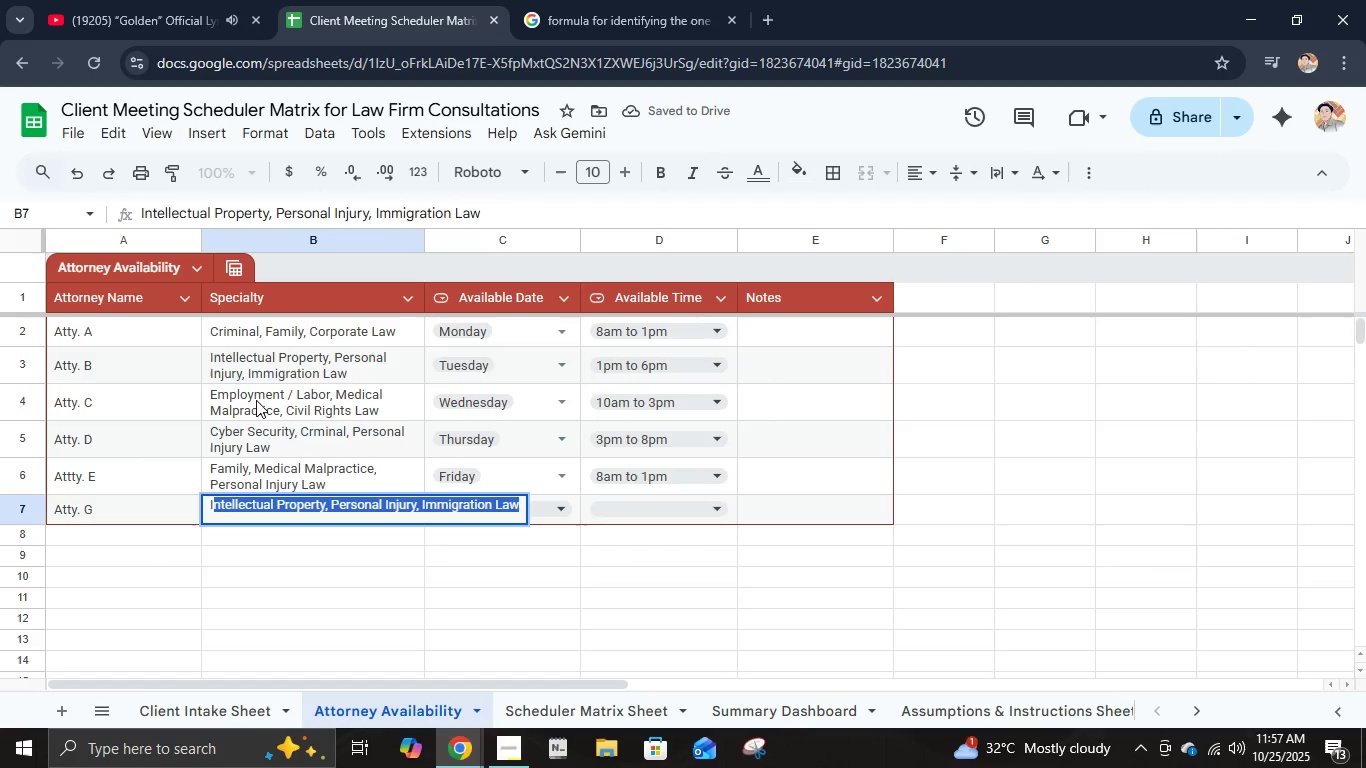 
key(Tab)
 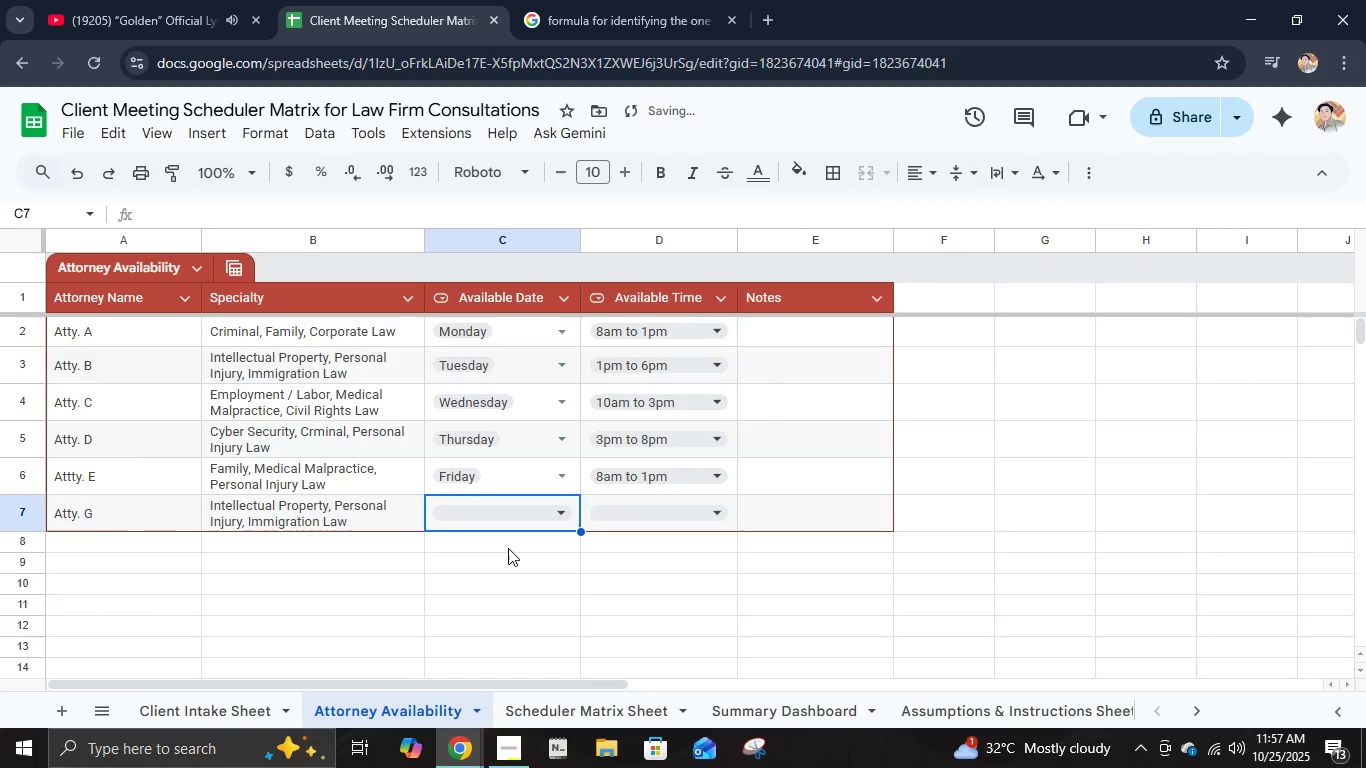 
key(M)
 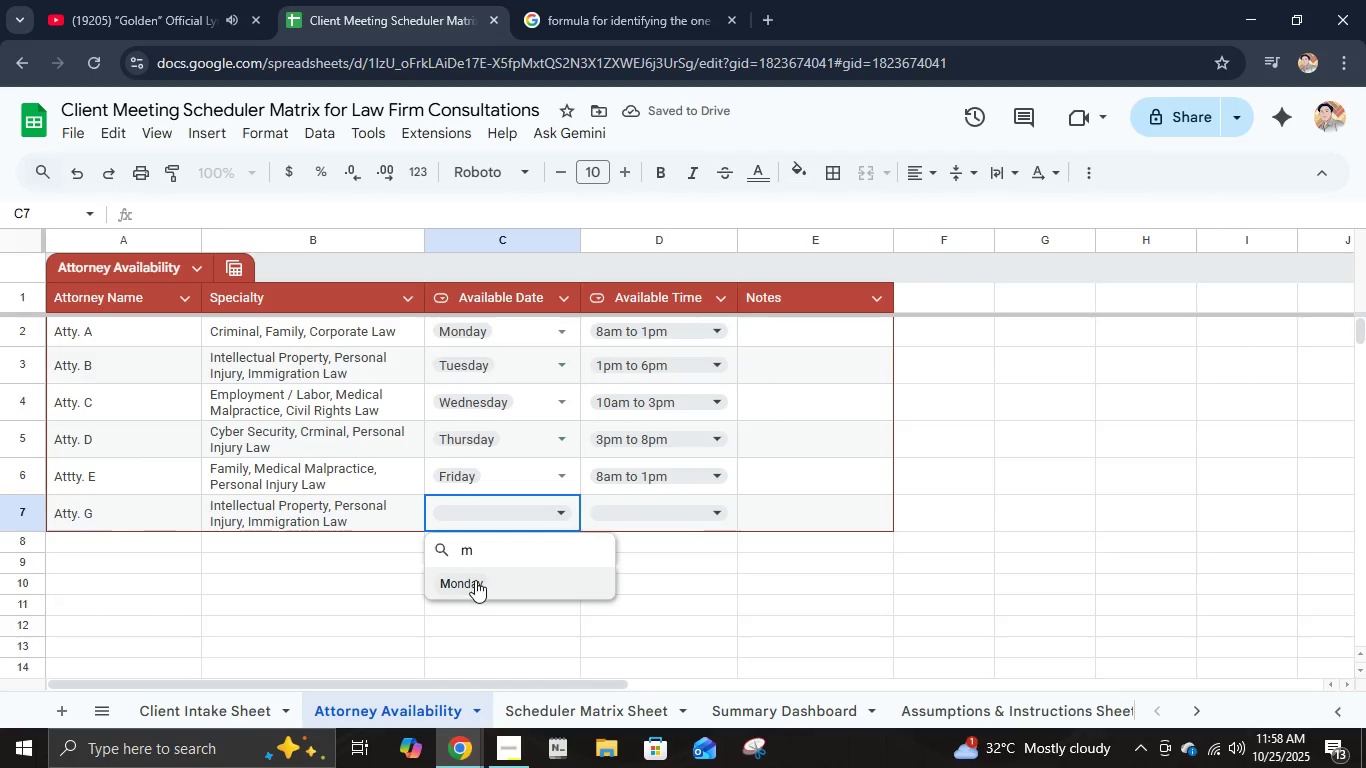 
left_click([471, 580])
 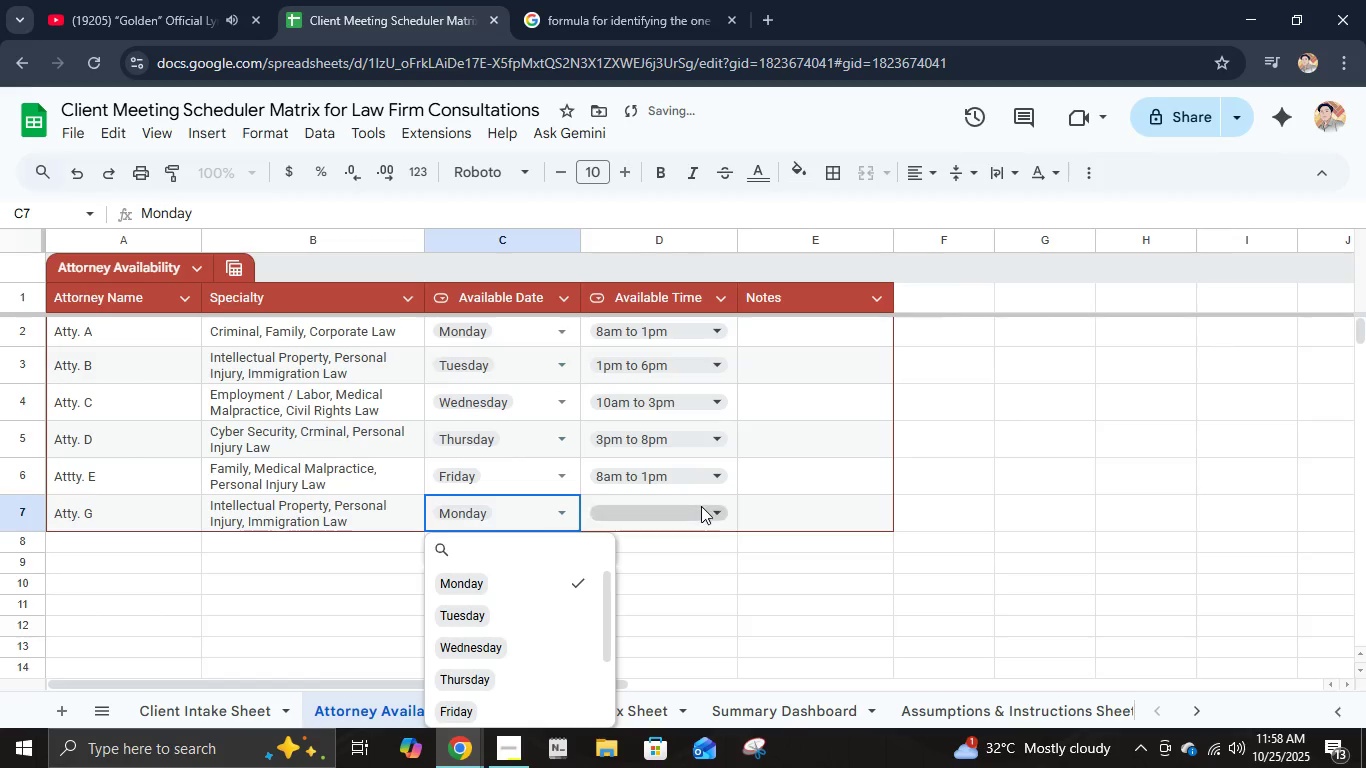 
left_click([701, 506])
 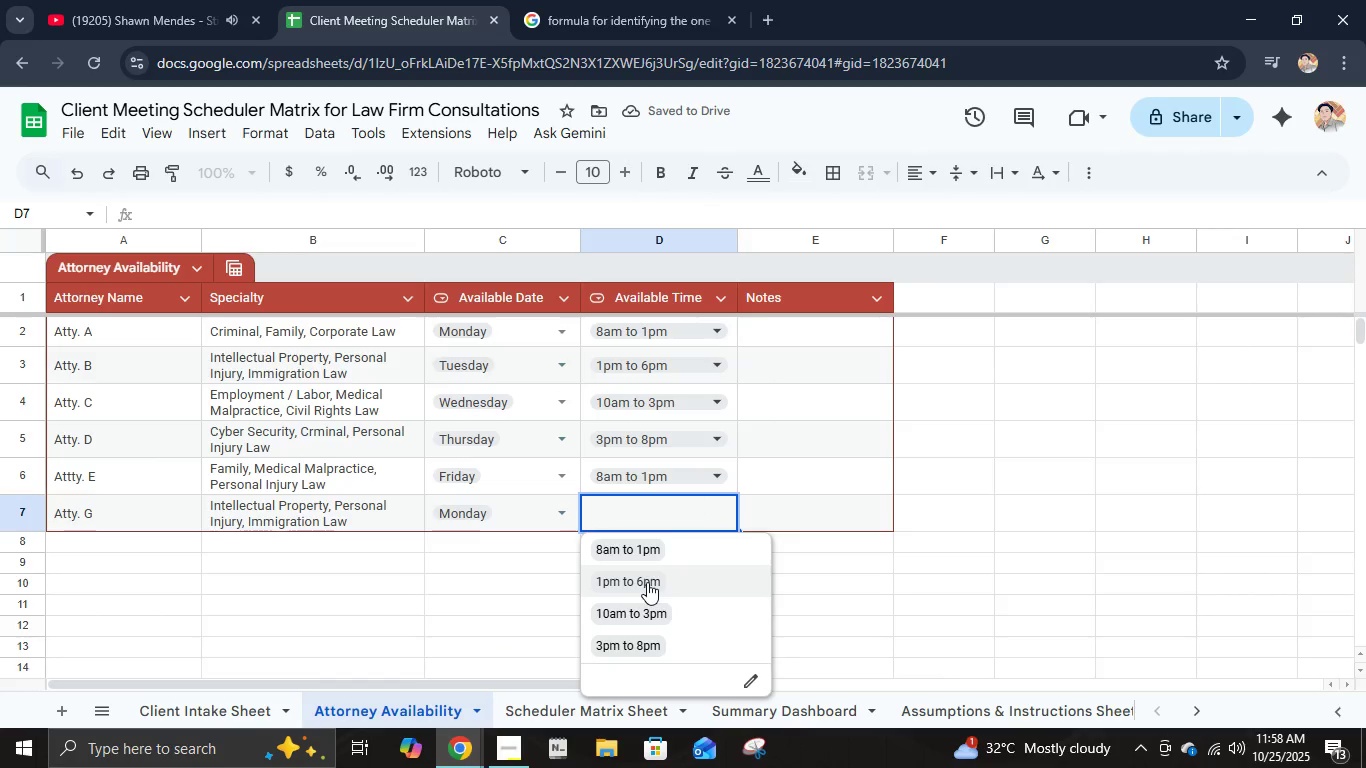 
left_click([647, 582])
 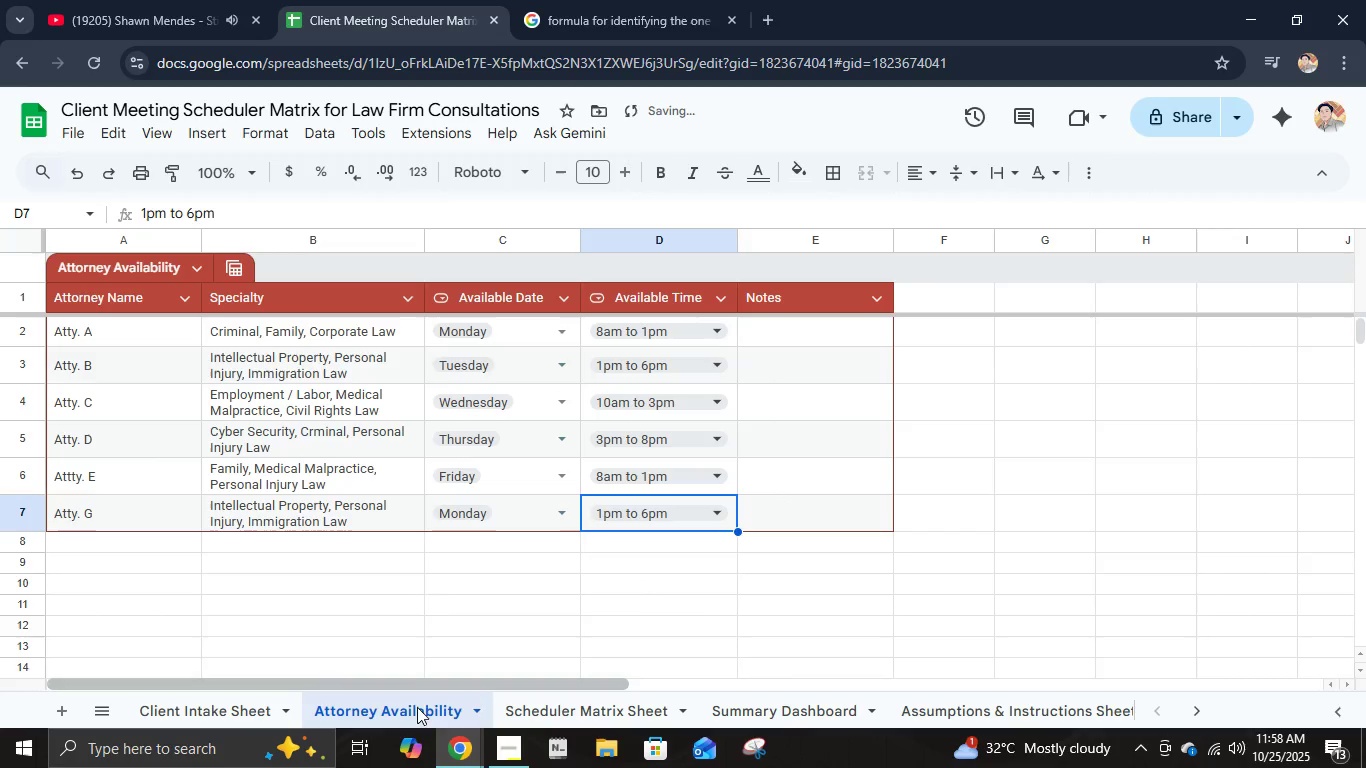 
left_click([228, 706])
 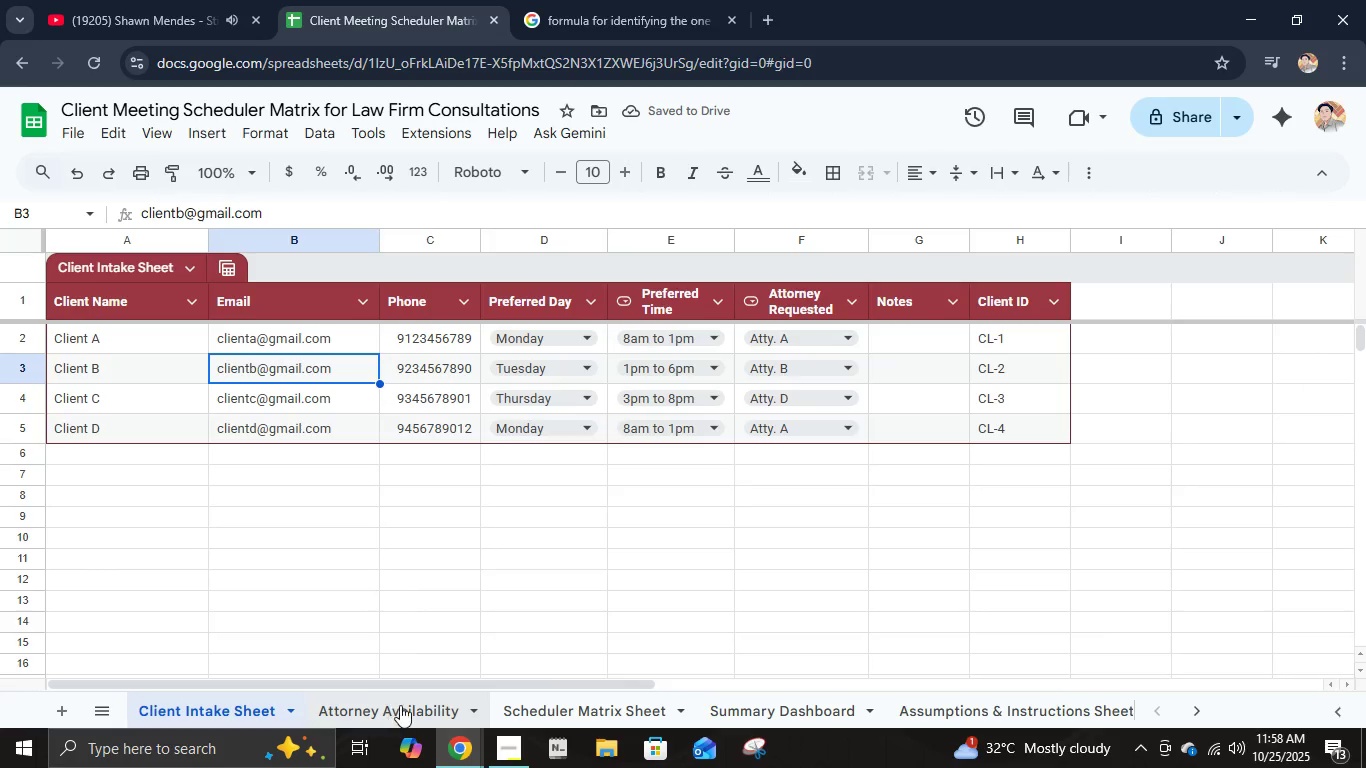 
left_click([400, 705])
 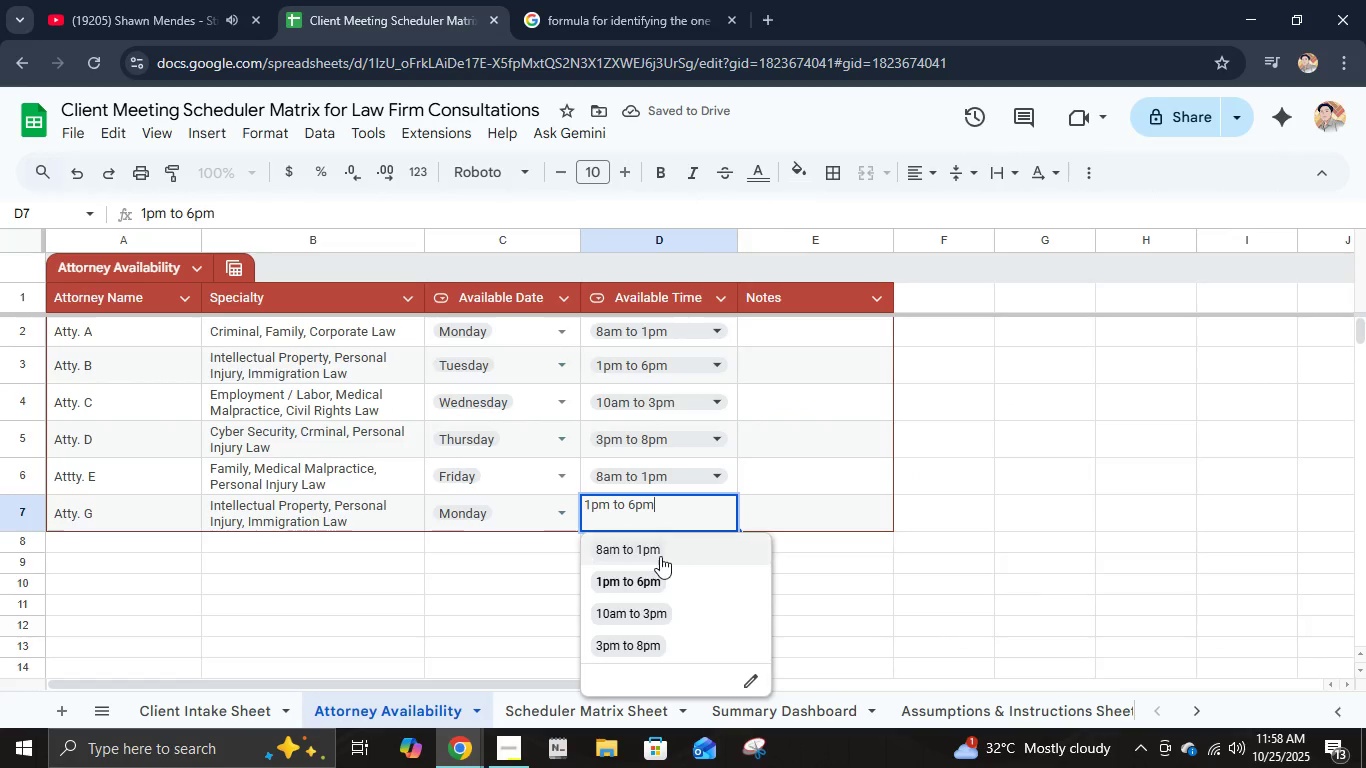 
left_click([660, 556])
 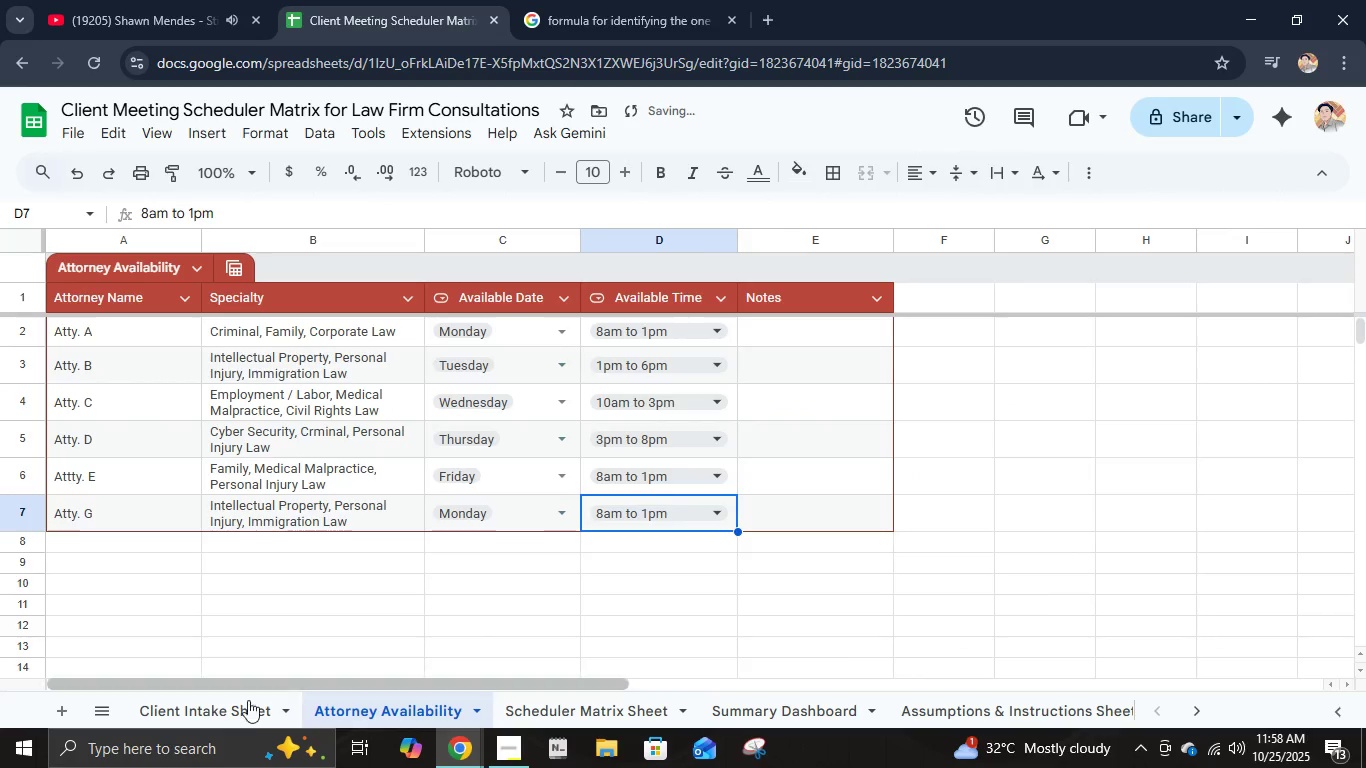 
left_click([216, 720])
 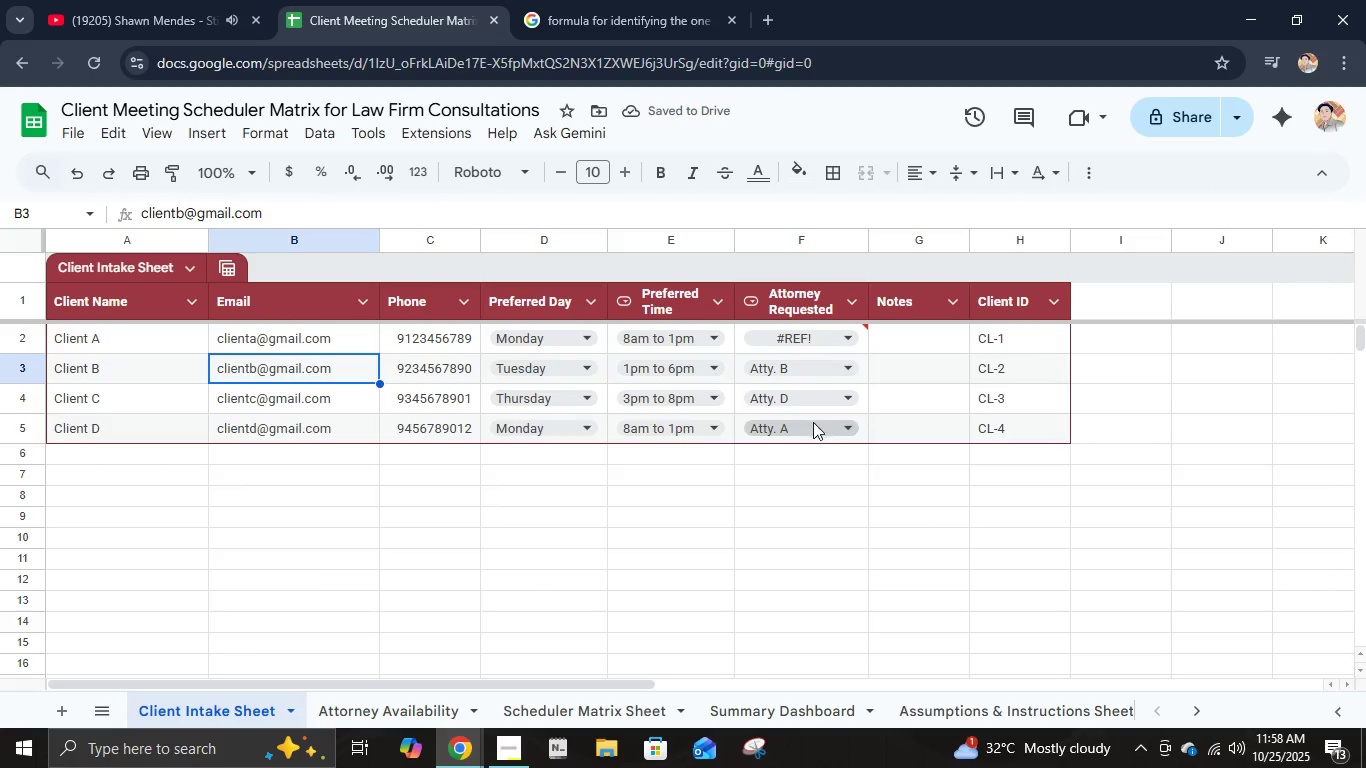 
left_click([817, 333])
 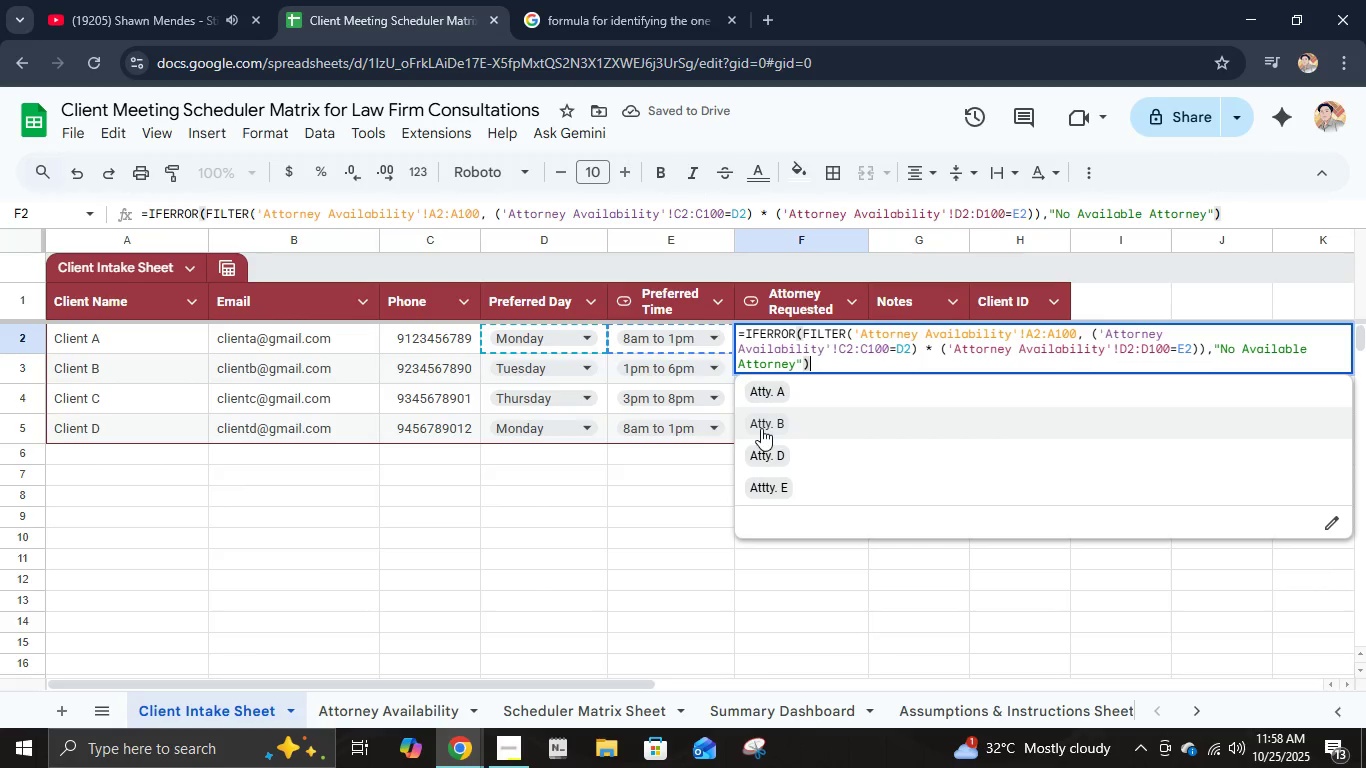 
key(Enter)
 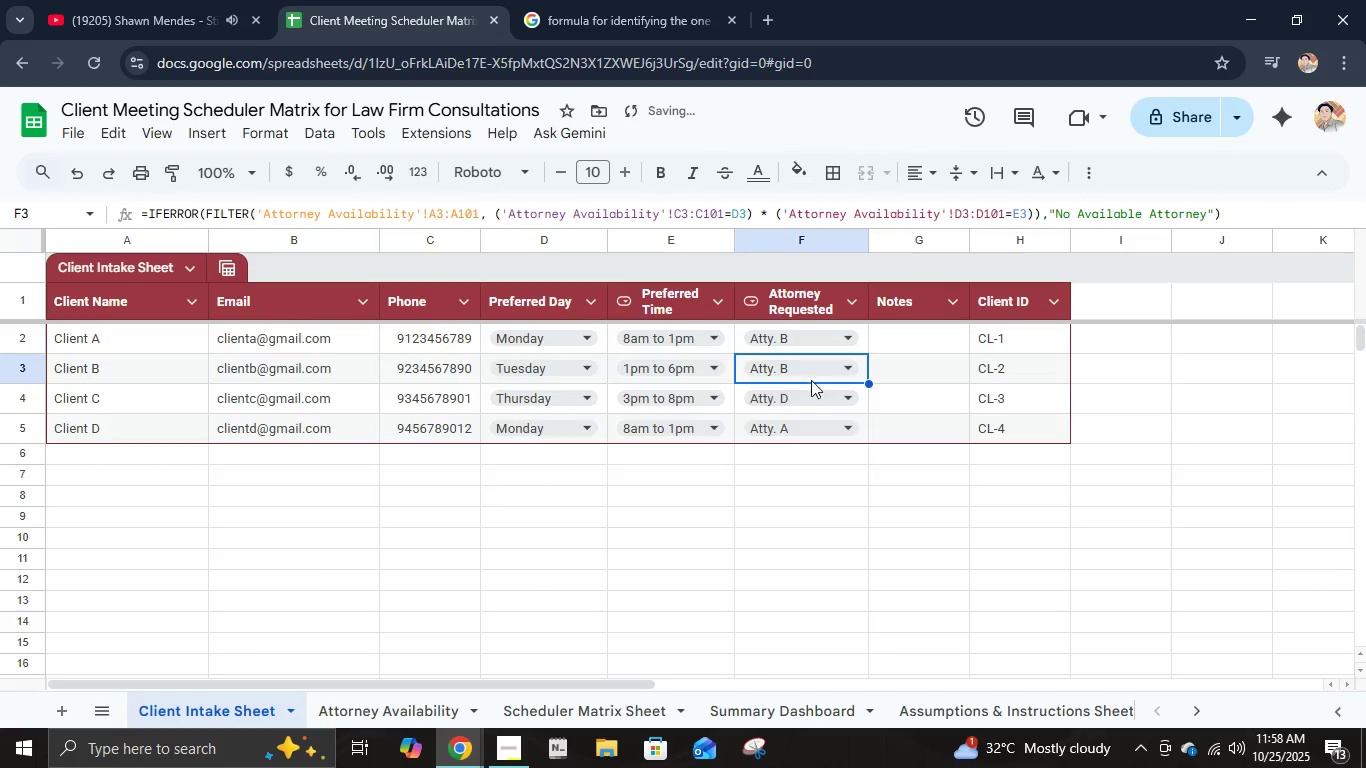 
mouse_move([794, 345])
 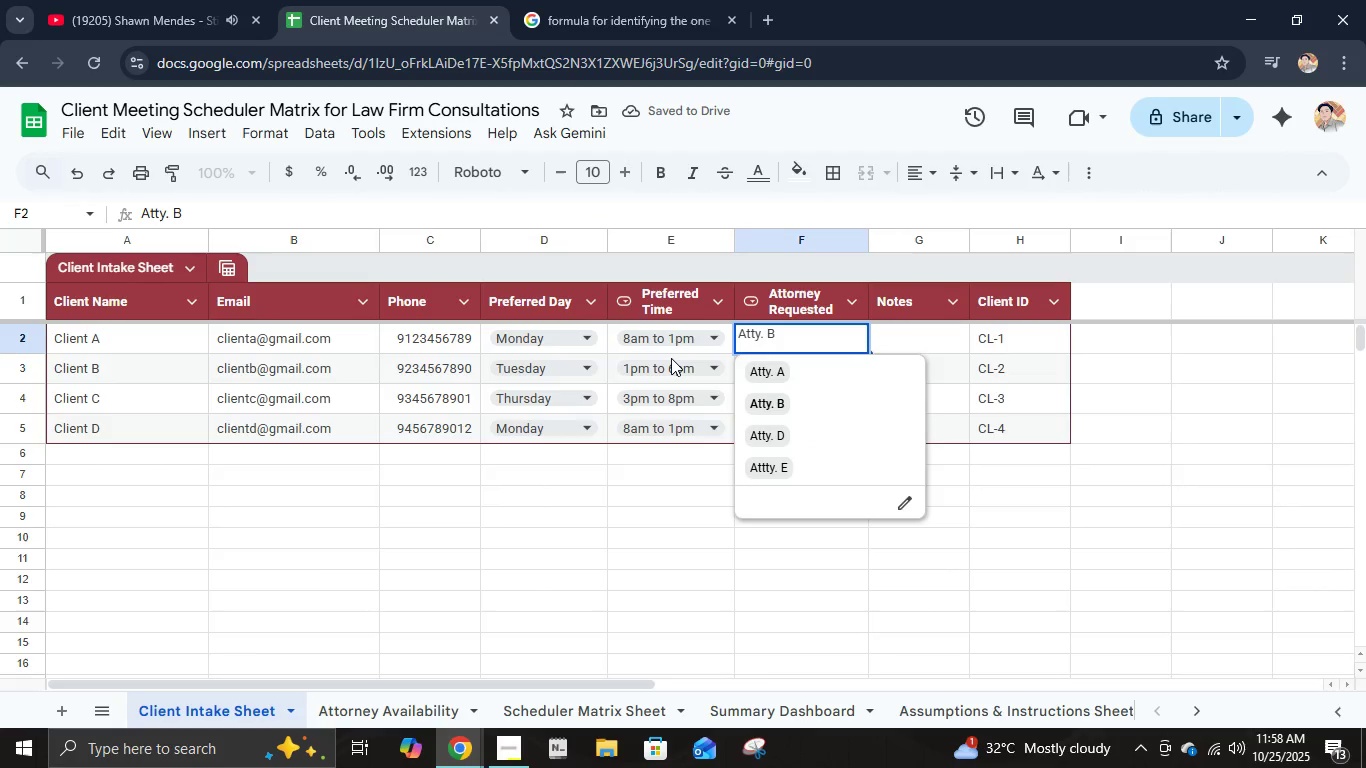 
key(Enter)
 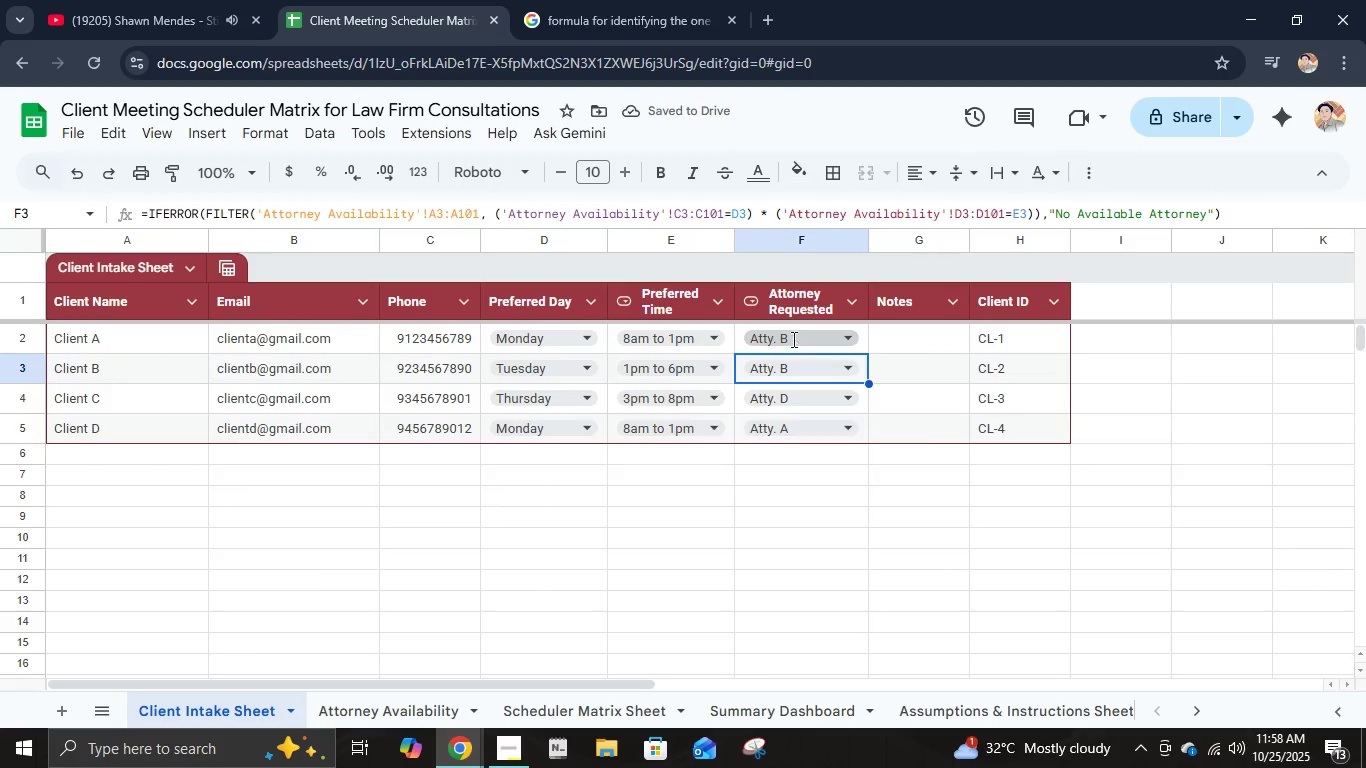 
left_click([792, 339])
 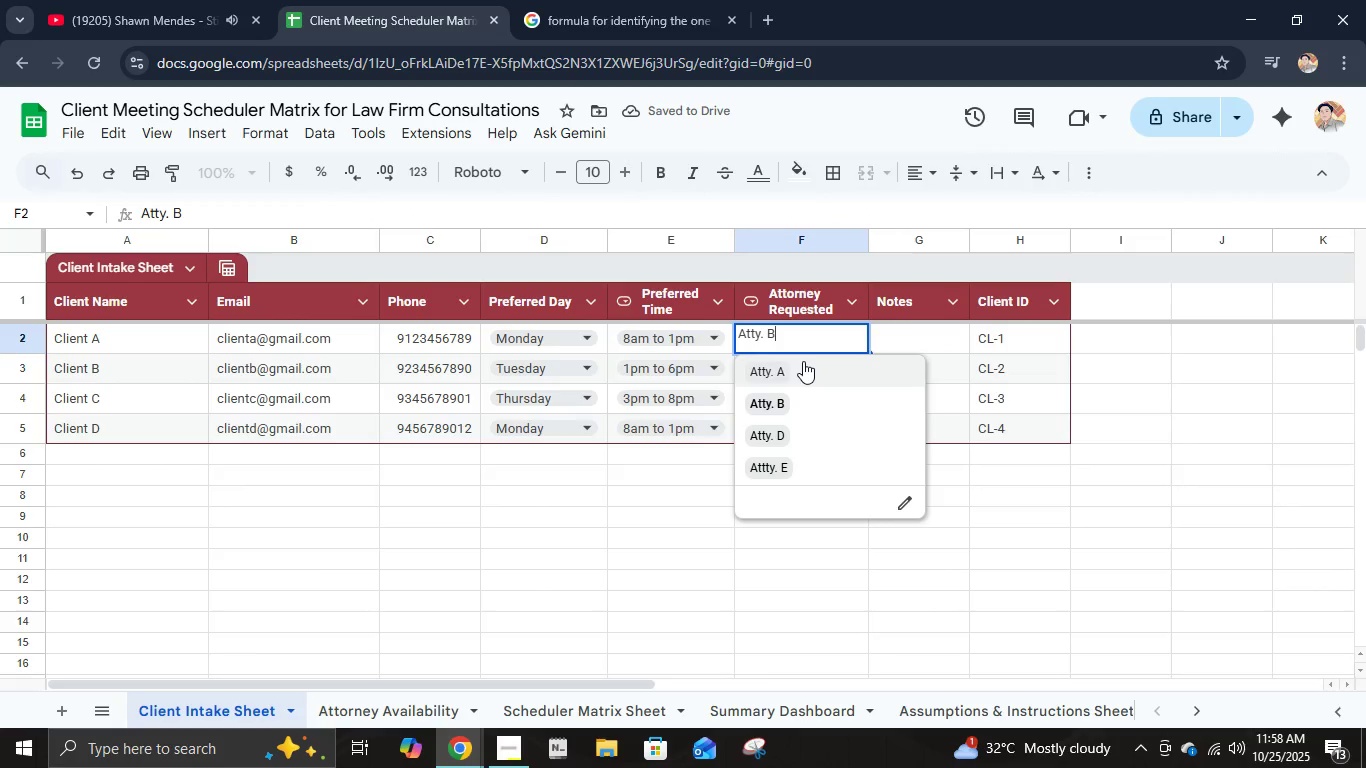 
left_click([803, 361])
 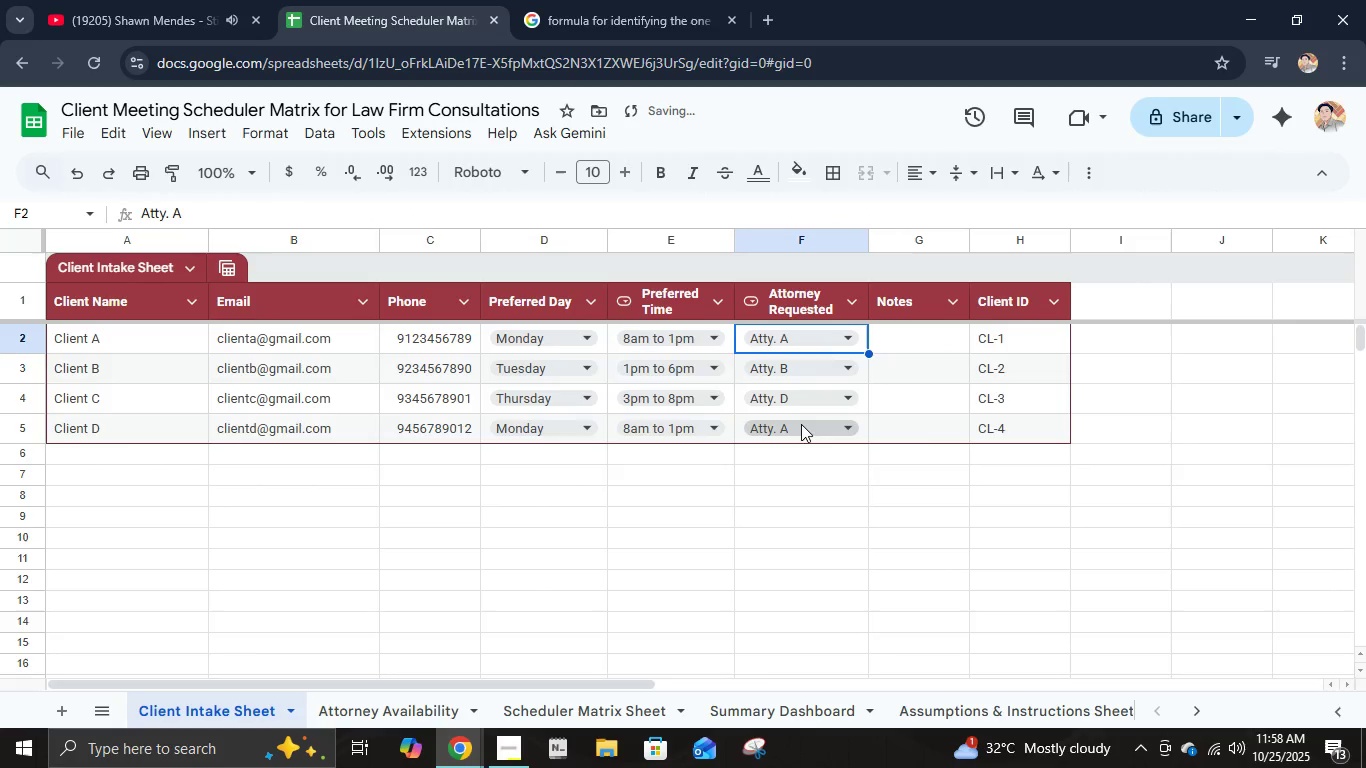 
left_click([801, 424])
 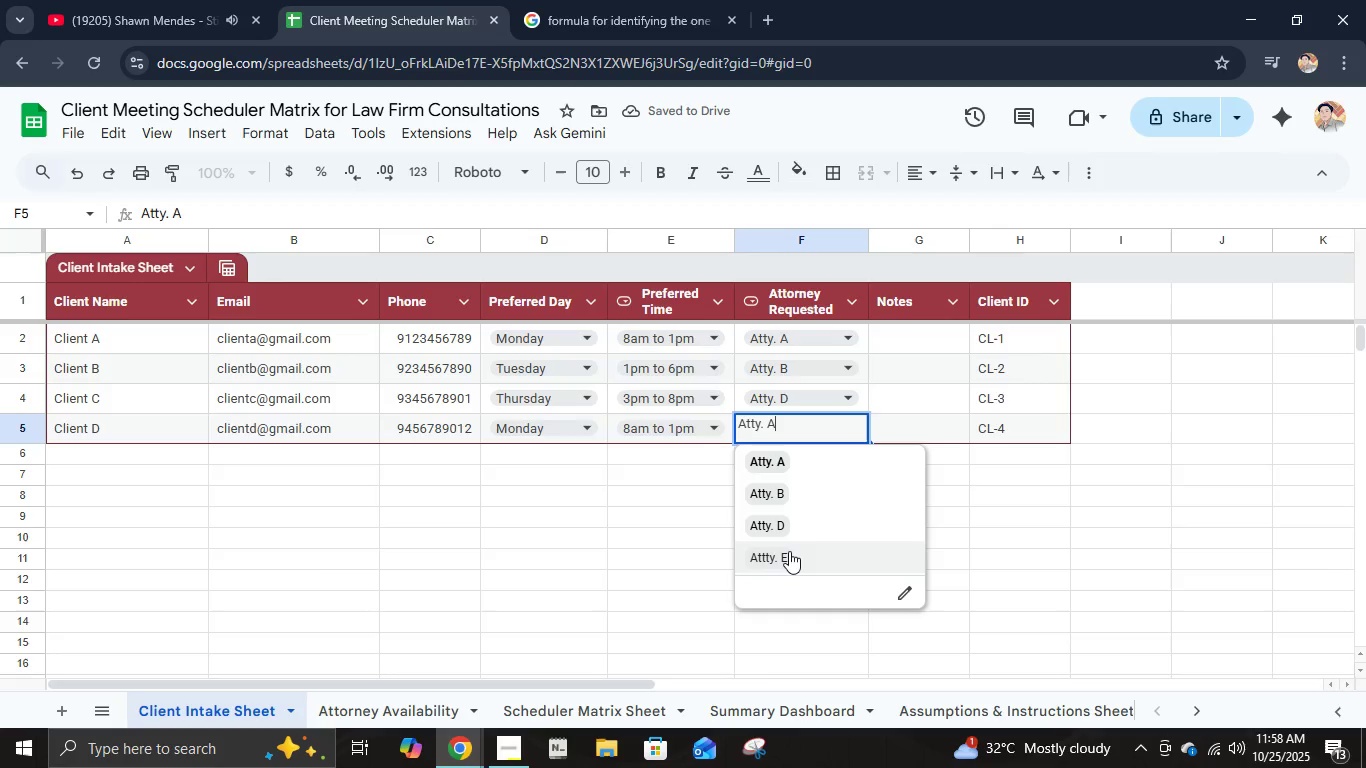 
left_click([789, 552])
 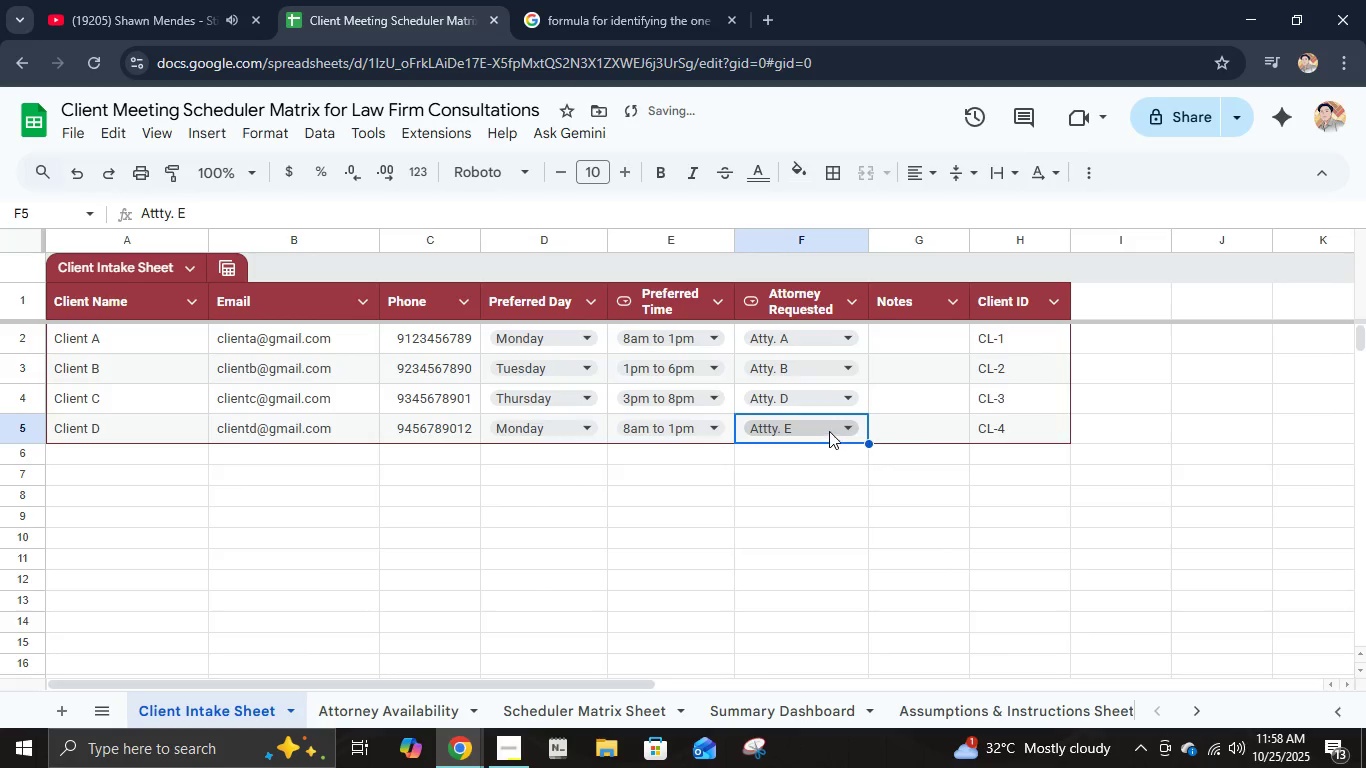 
left_click([829, 428])
 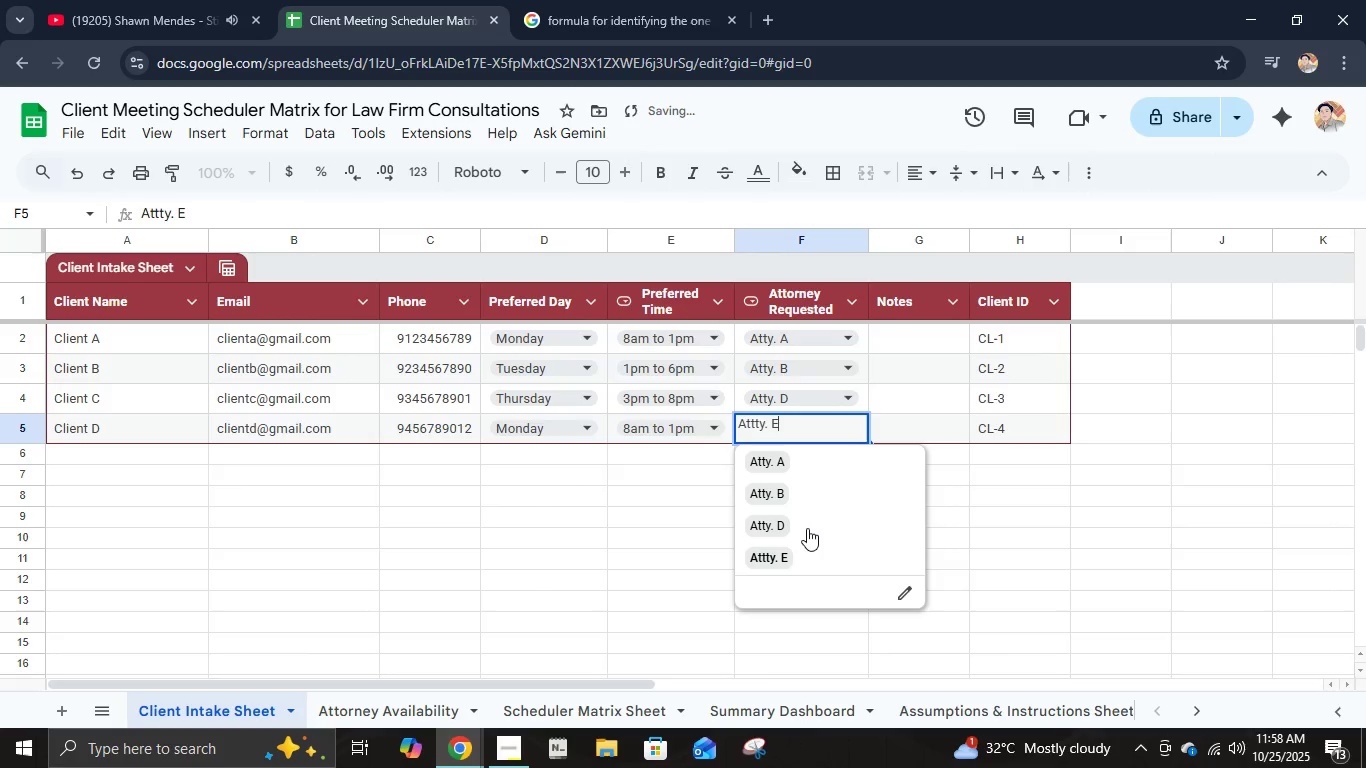 
scroll: coordinate [806, 530], scroll_direction: down, amount: 4.0
 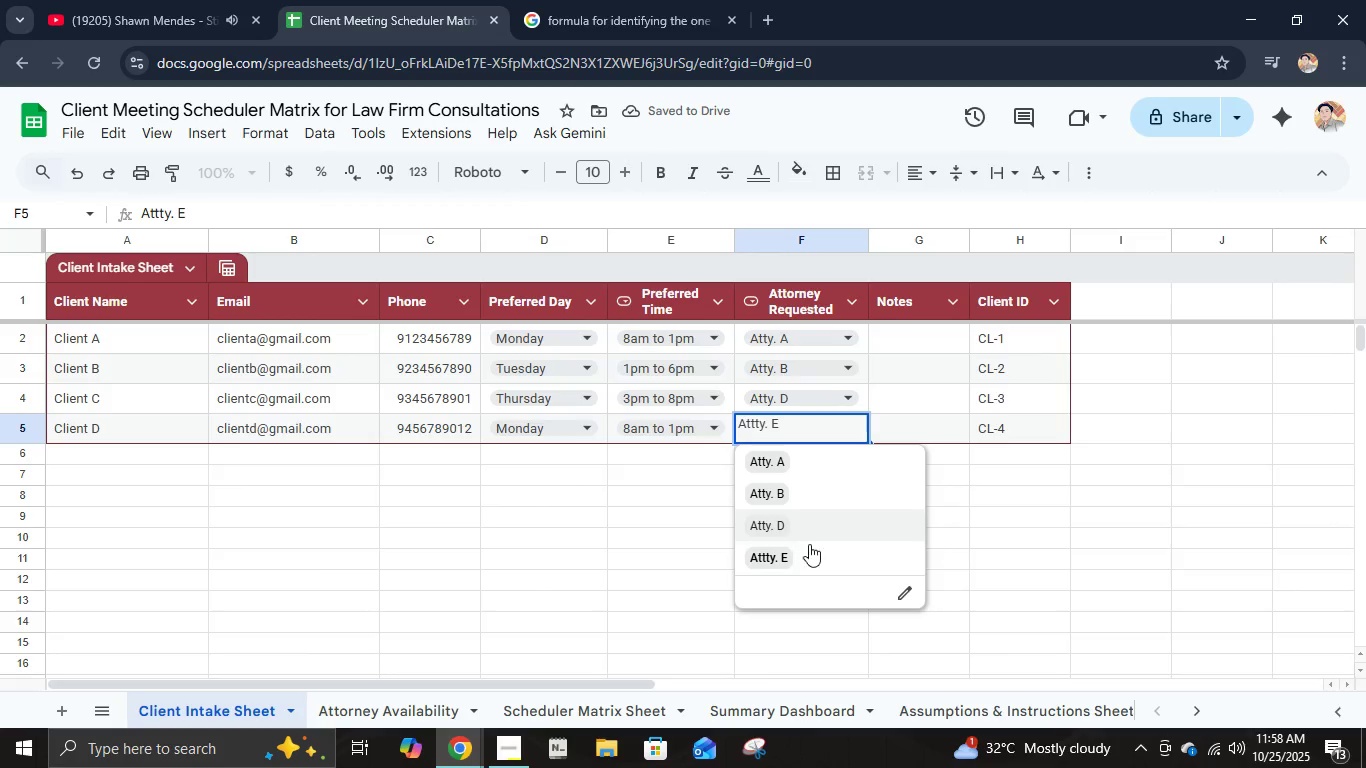 
left_click([811, 547])
 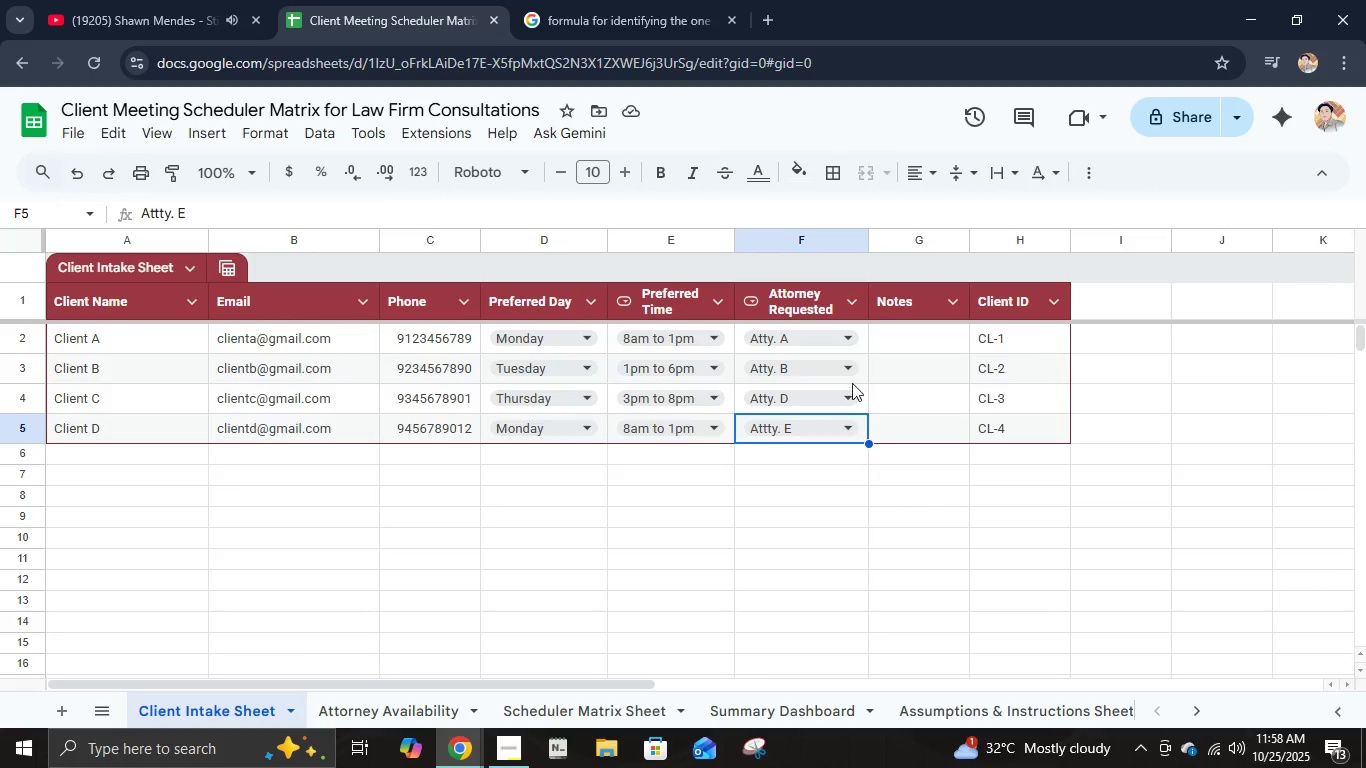 
left_click([852, 355])
 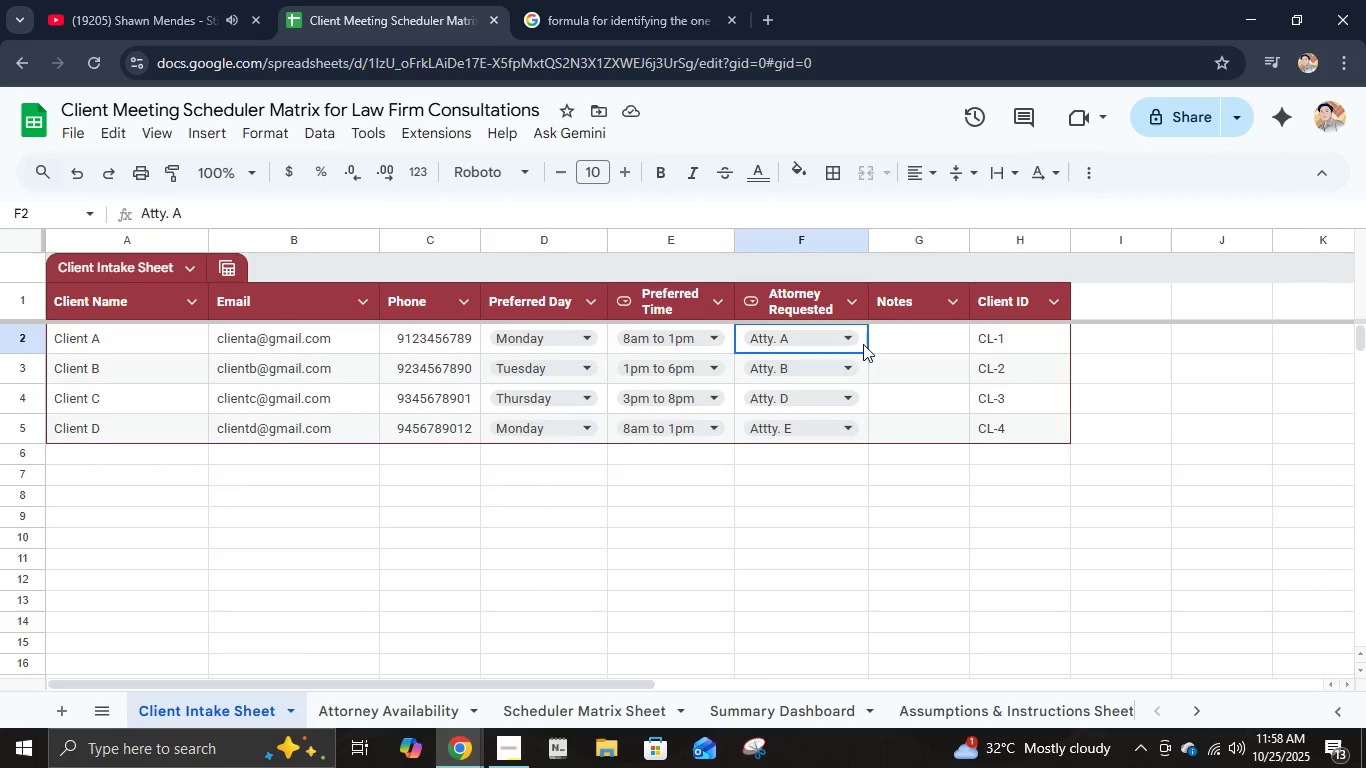 
left_click([863, 344])
 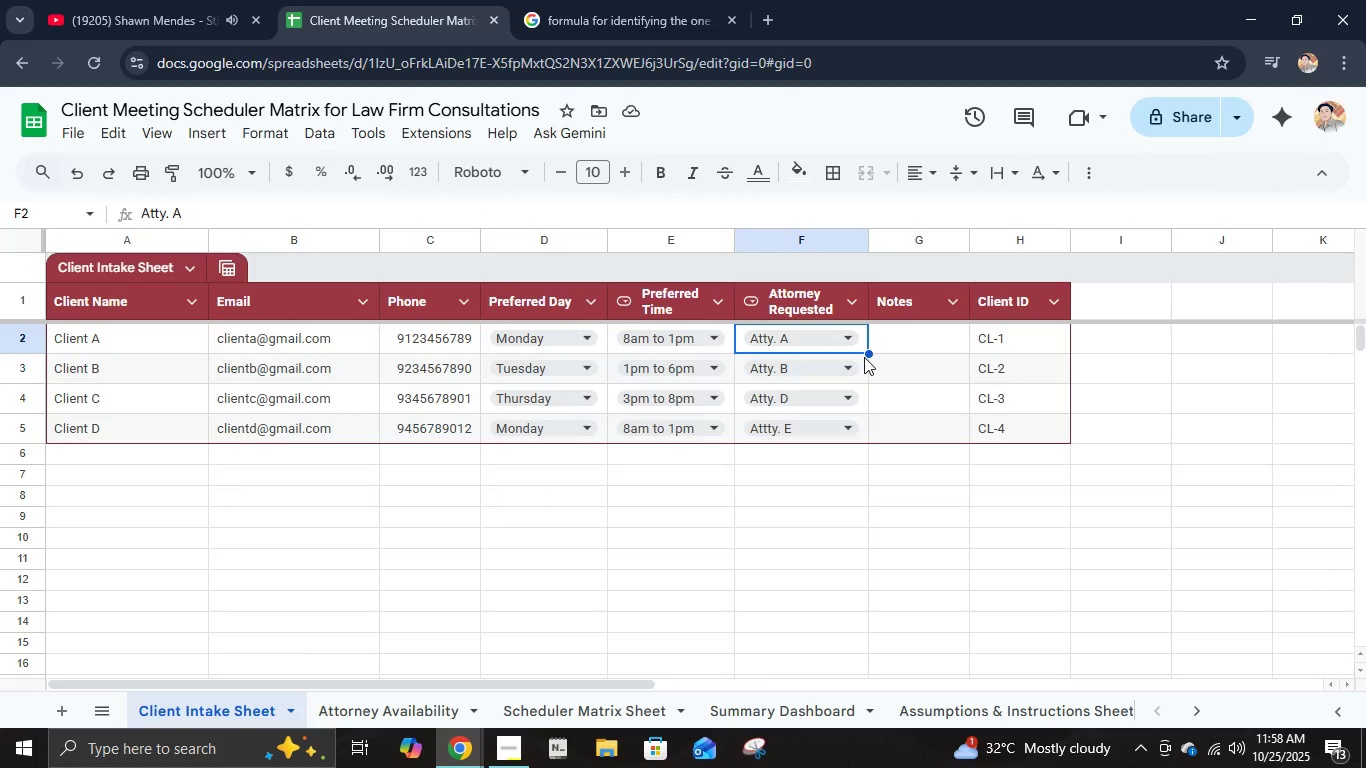 
key(Control+Z)
 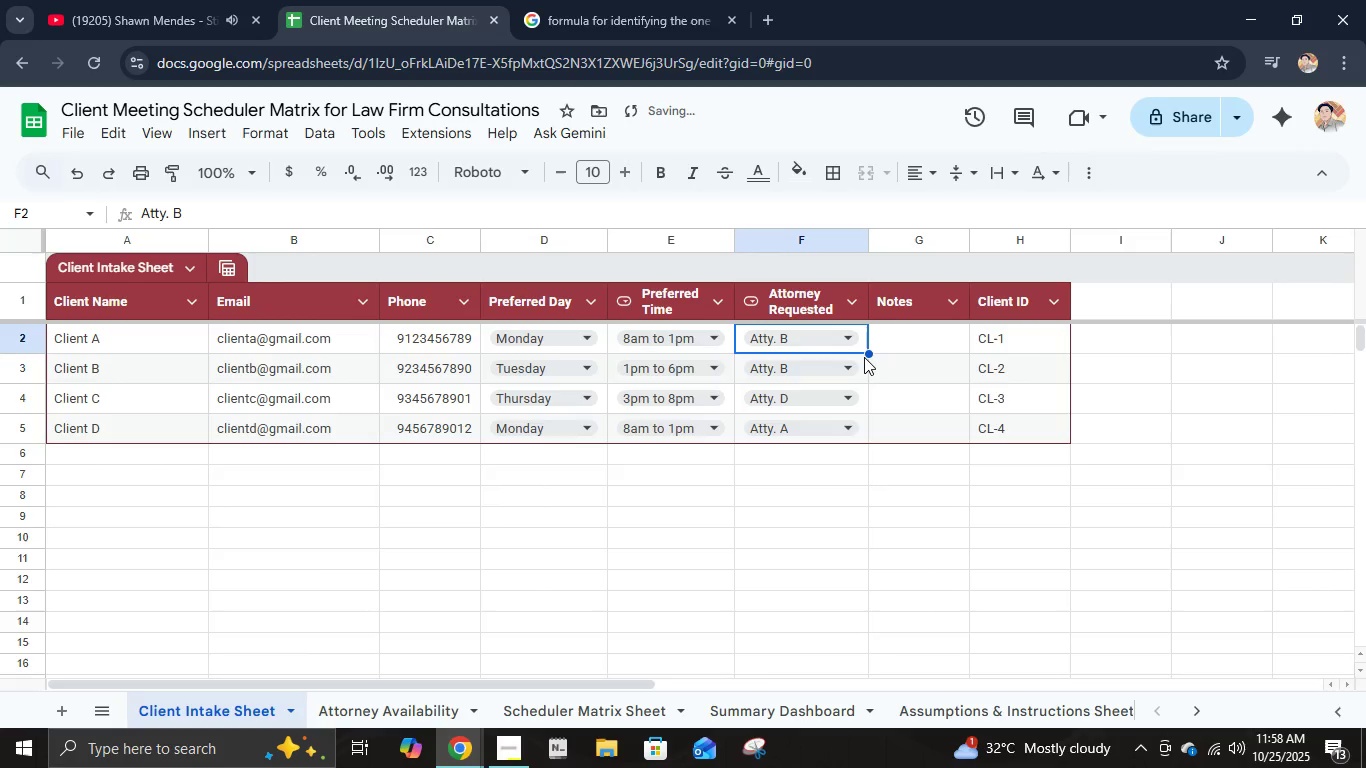 
key(Control+Z)
 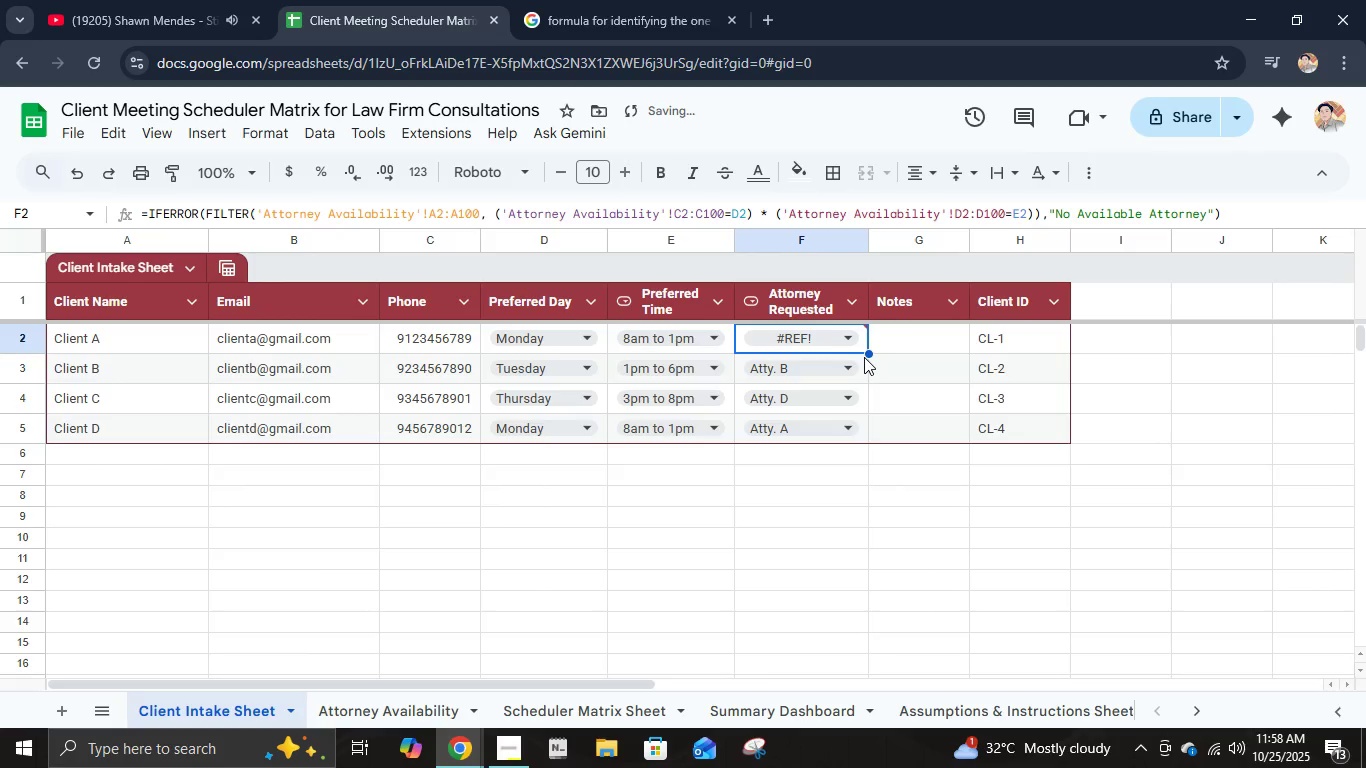 
key(Control+Z)
 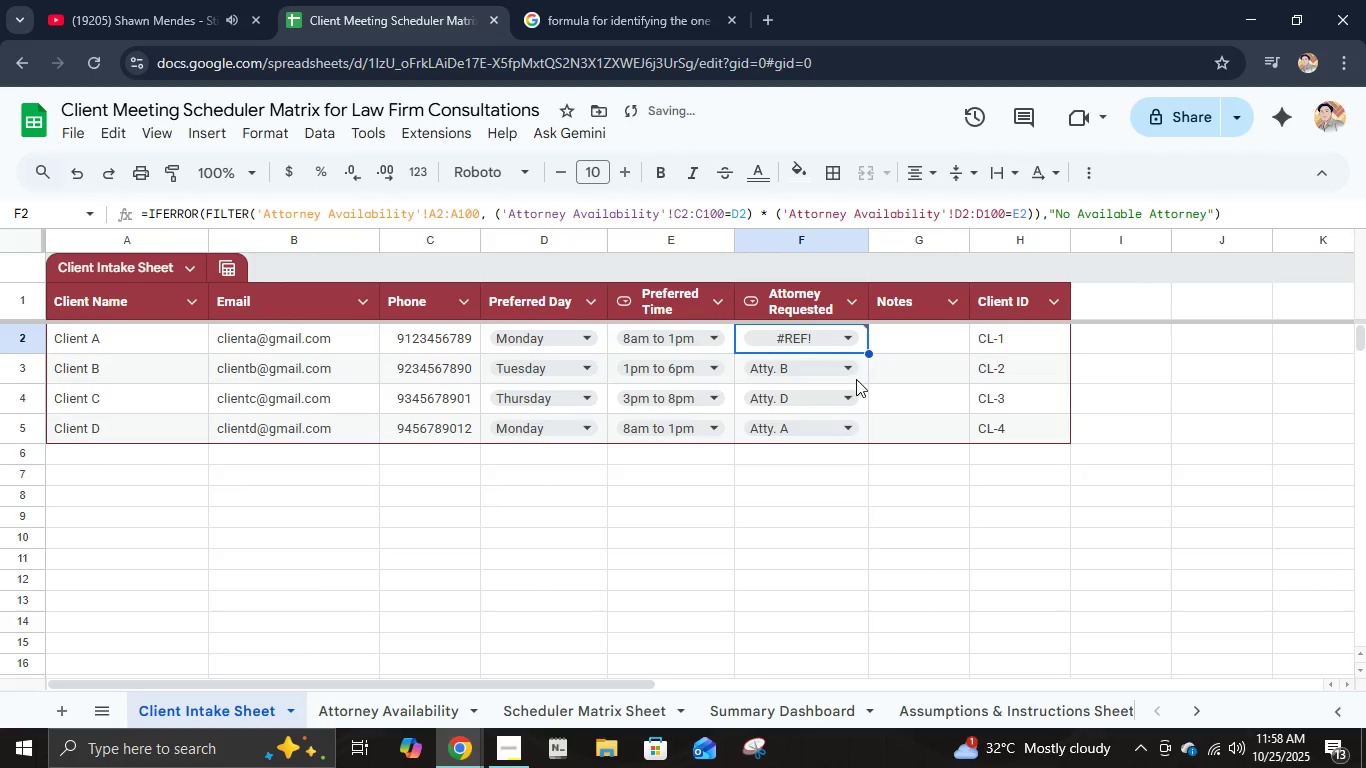 
left_click([863, 378])
 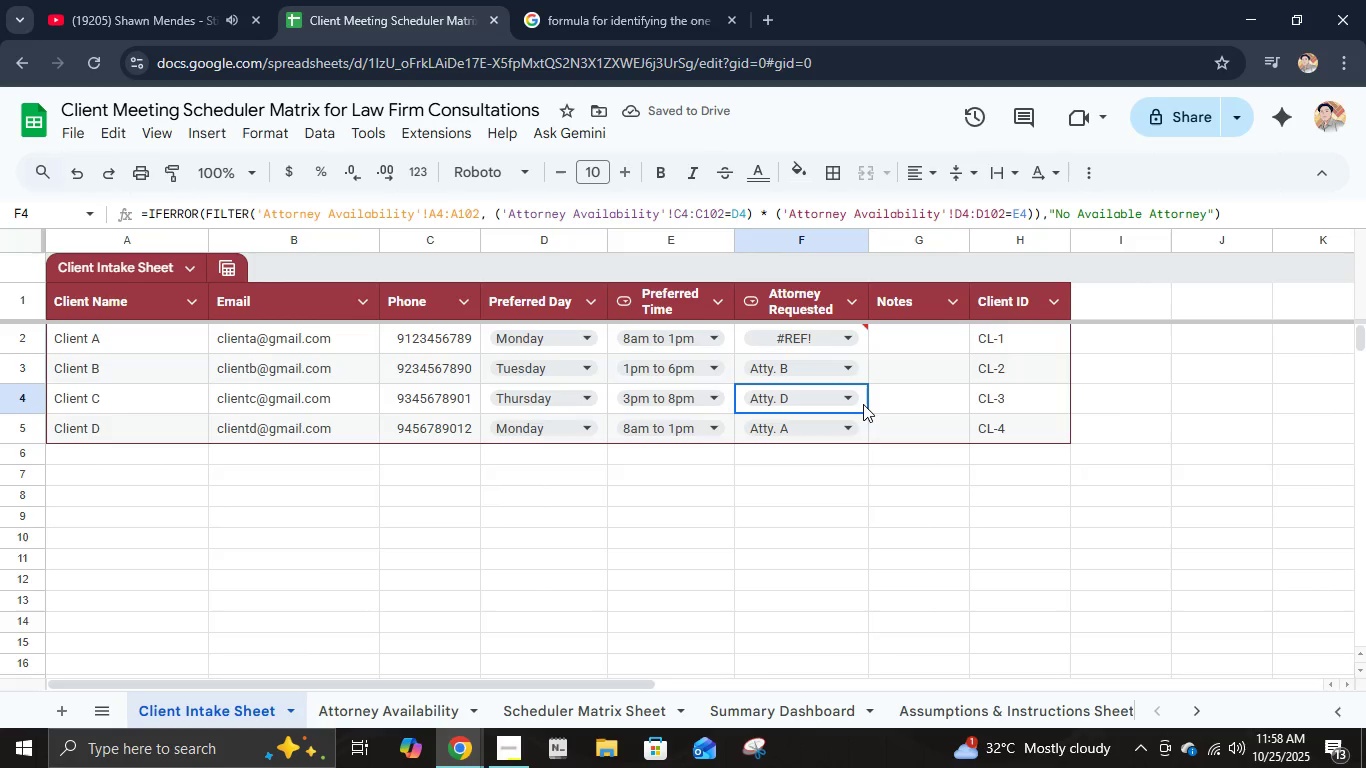 
left_click([863, 404])
 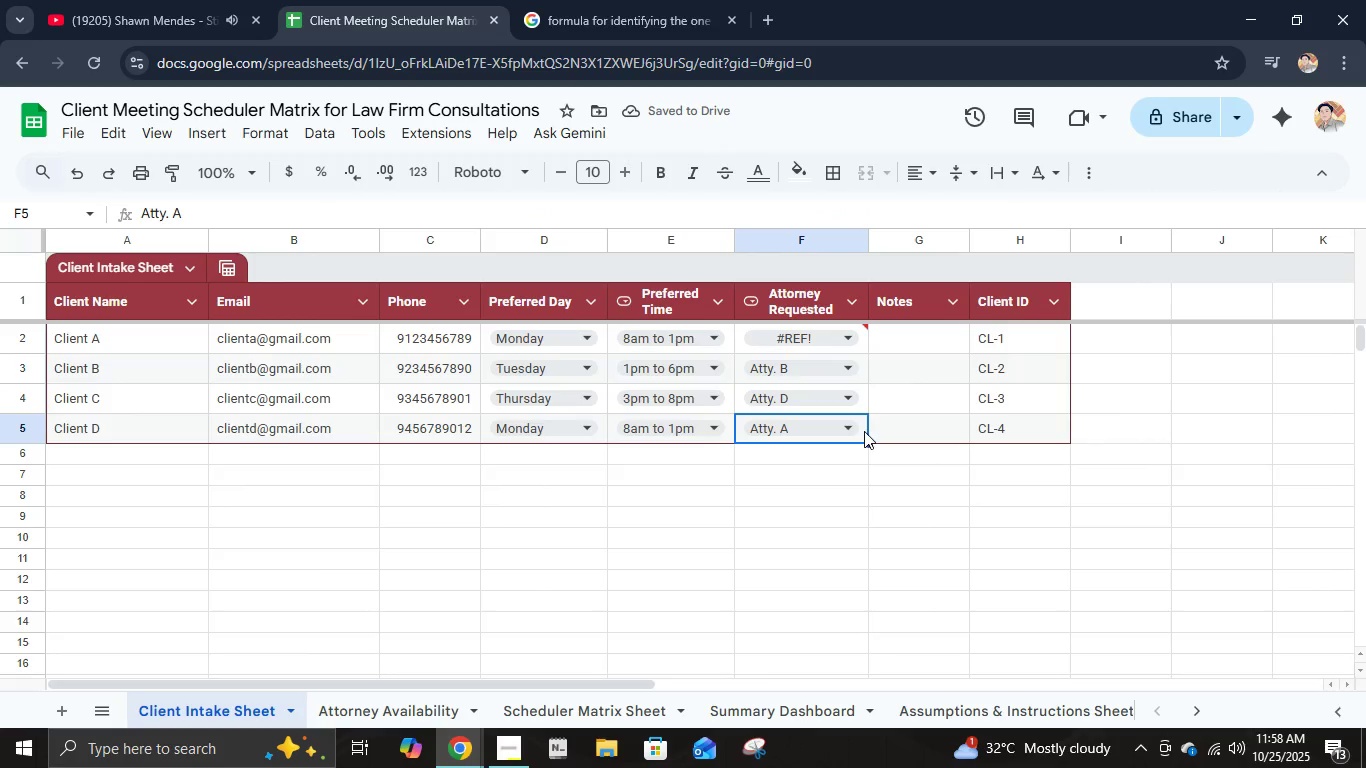 
left_click([864, 431])
 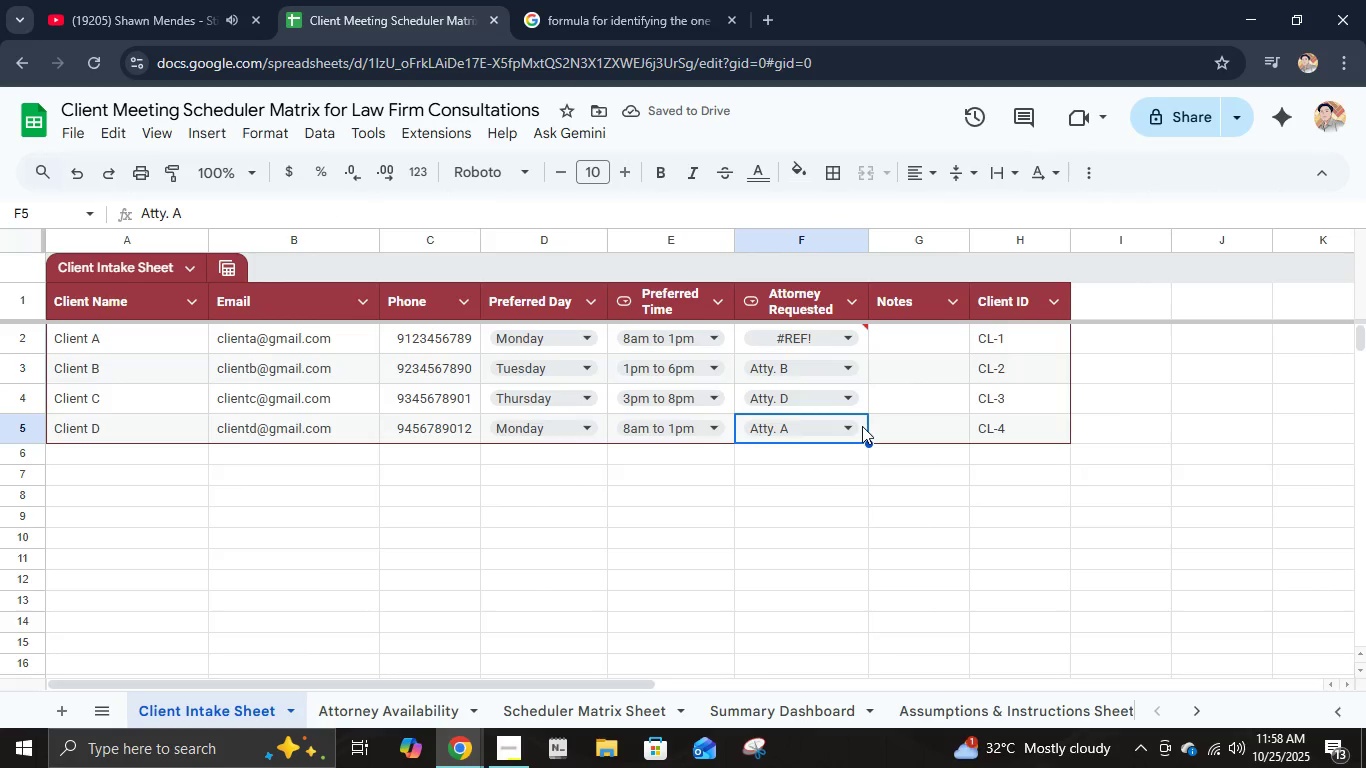 
hold_key(key=ControlLeft, duration=0.52)
 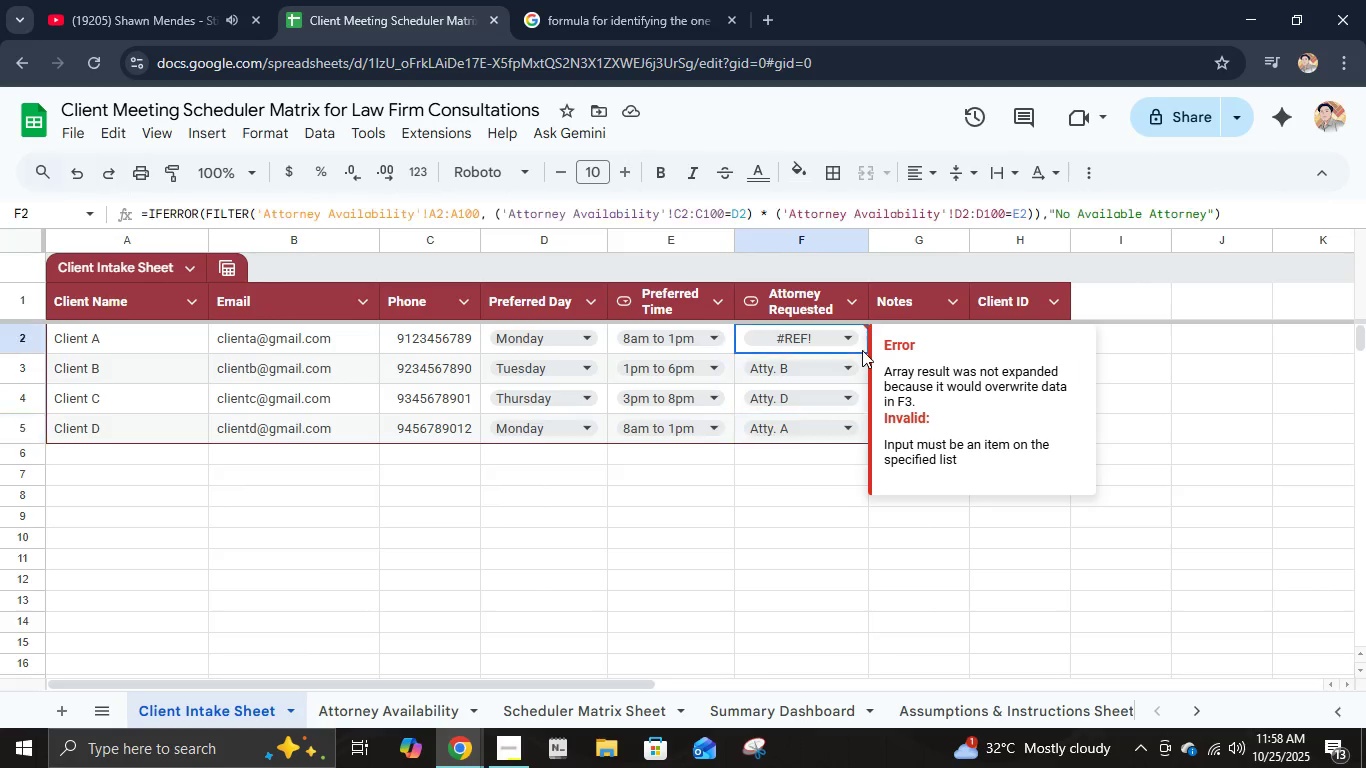 
hold_key(key=ControlLeft, duration=4.56)
left_click([862, 350])
 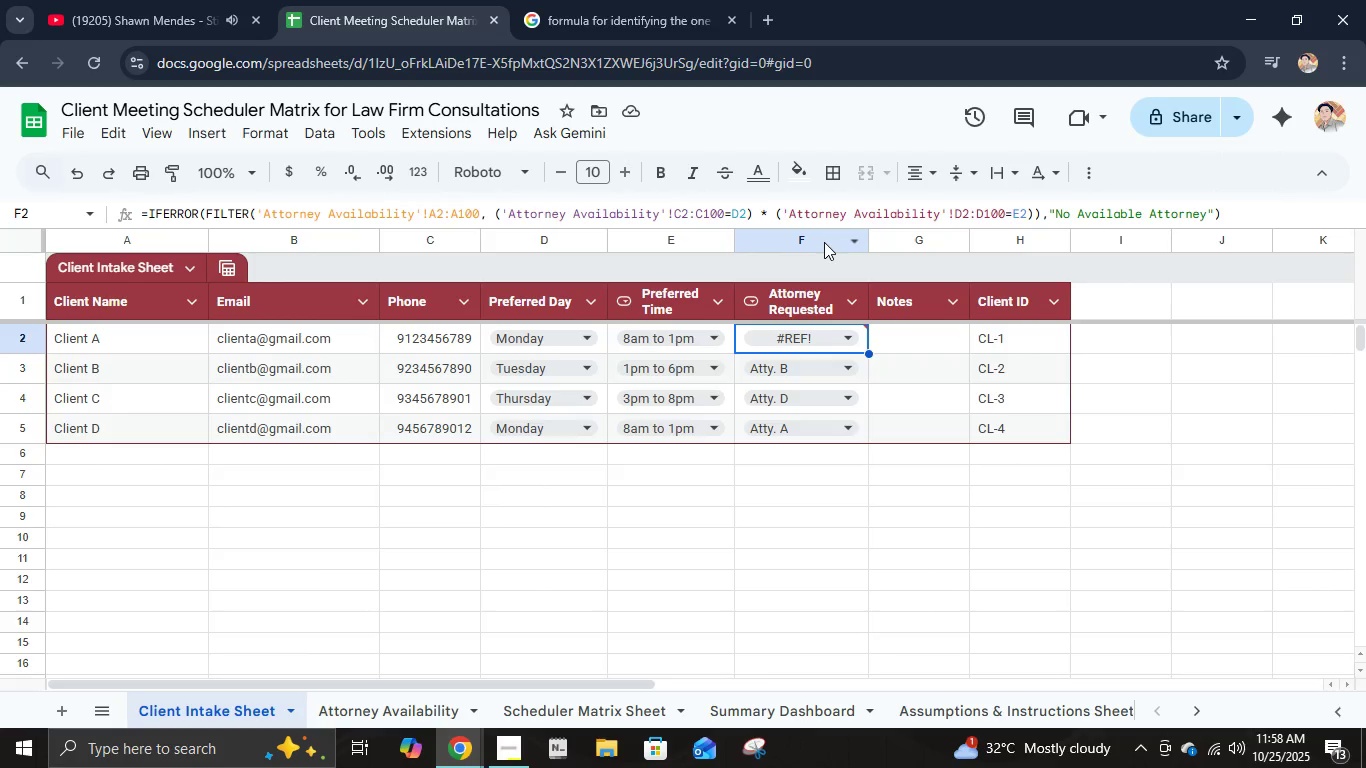 
left_click([859, 208])
 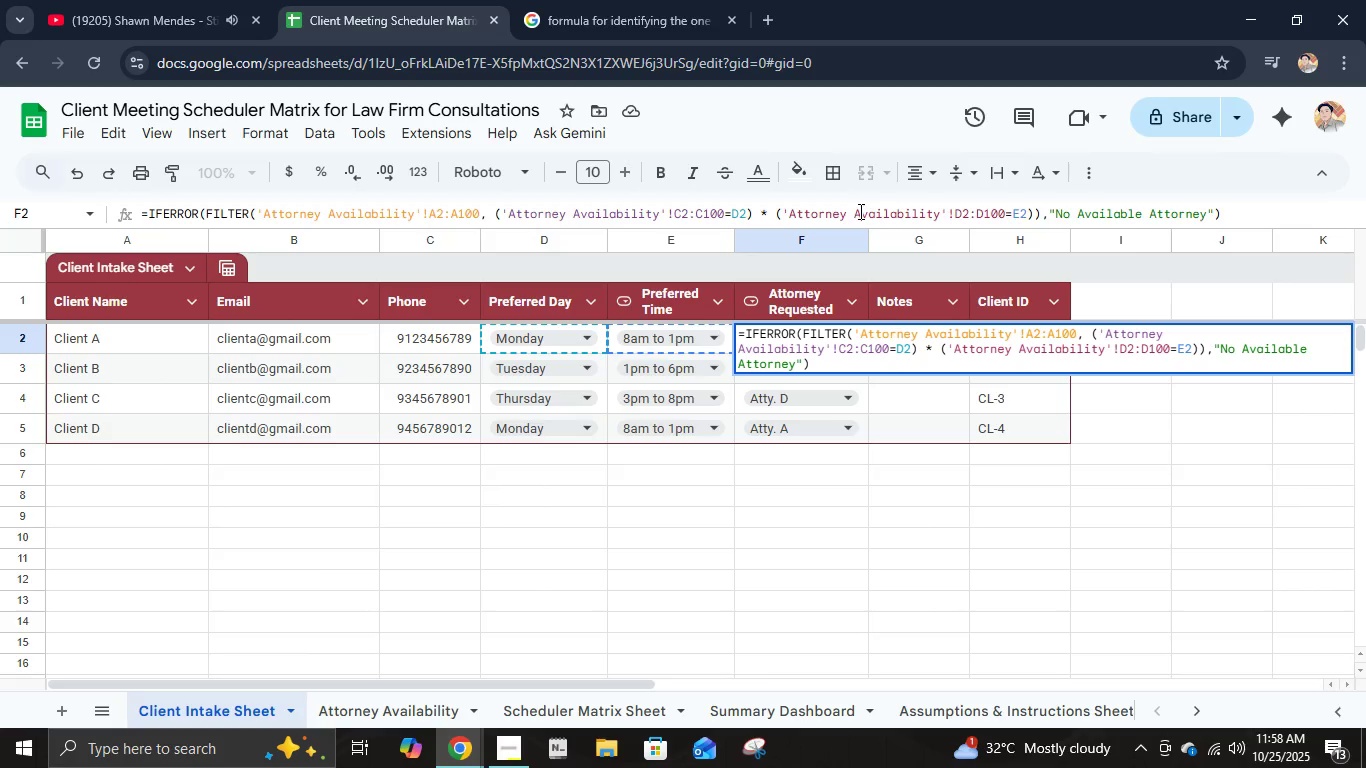 
key(Control+A)
 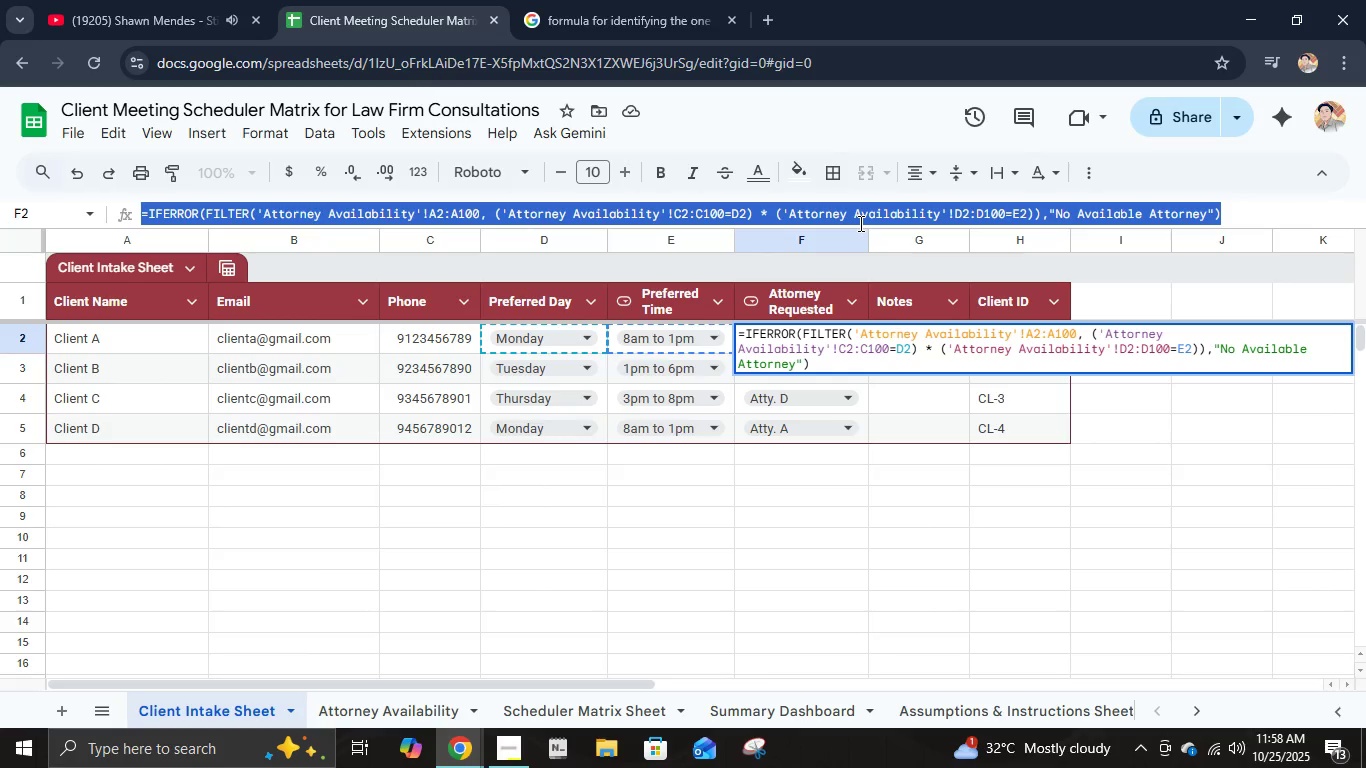 
key(Control+C)
 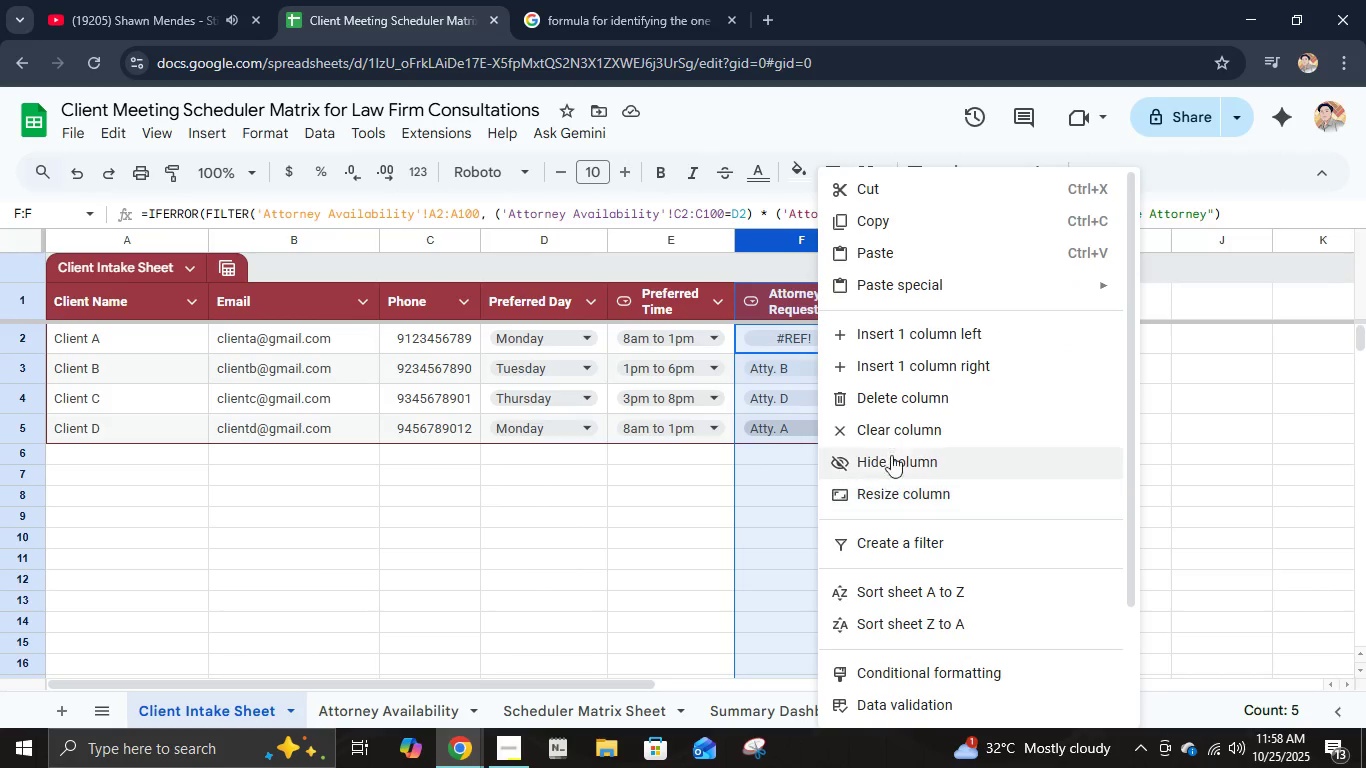 
left_click([894, 400])
 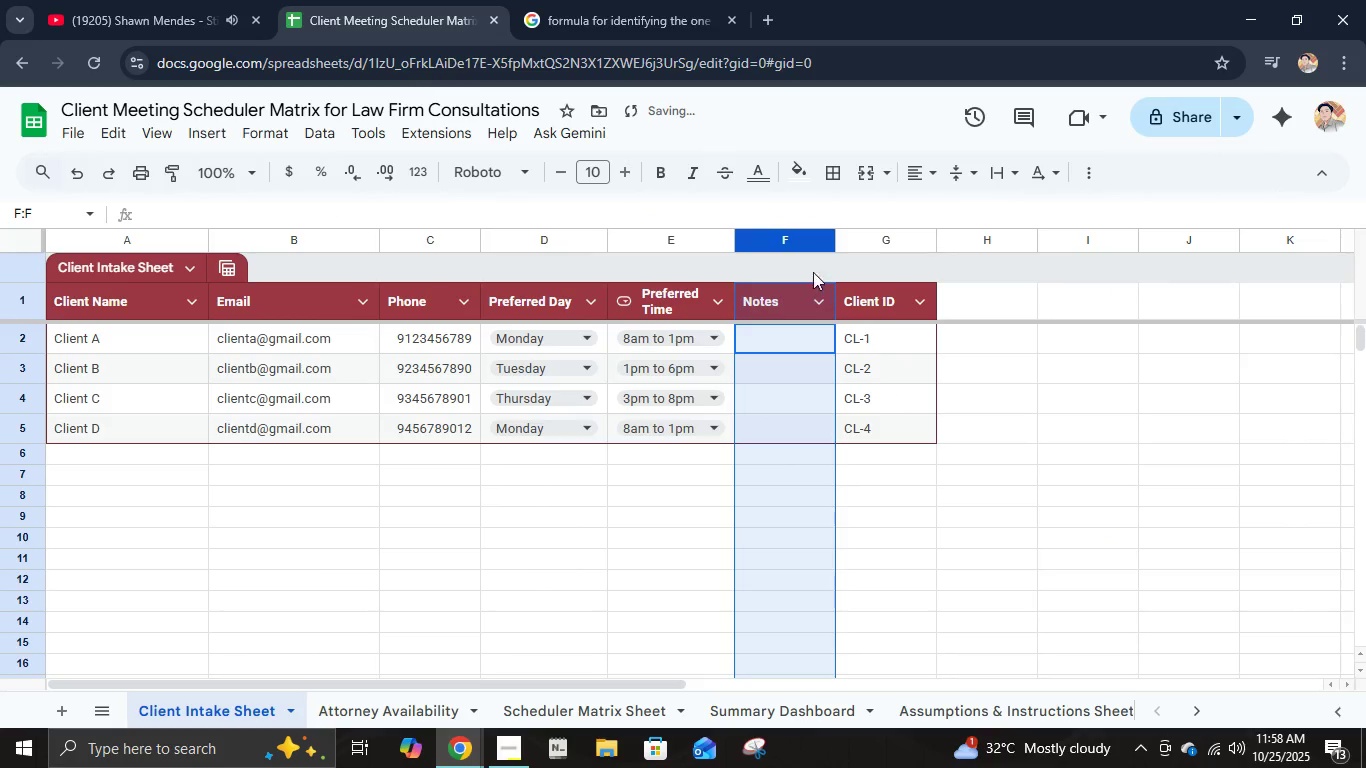 
right_click([802, 242])
 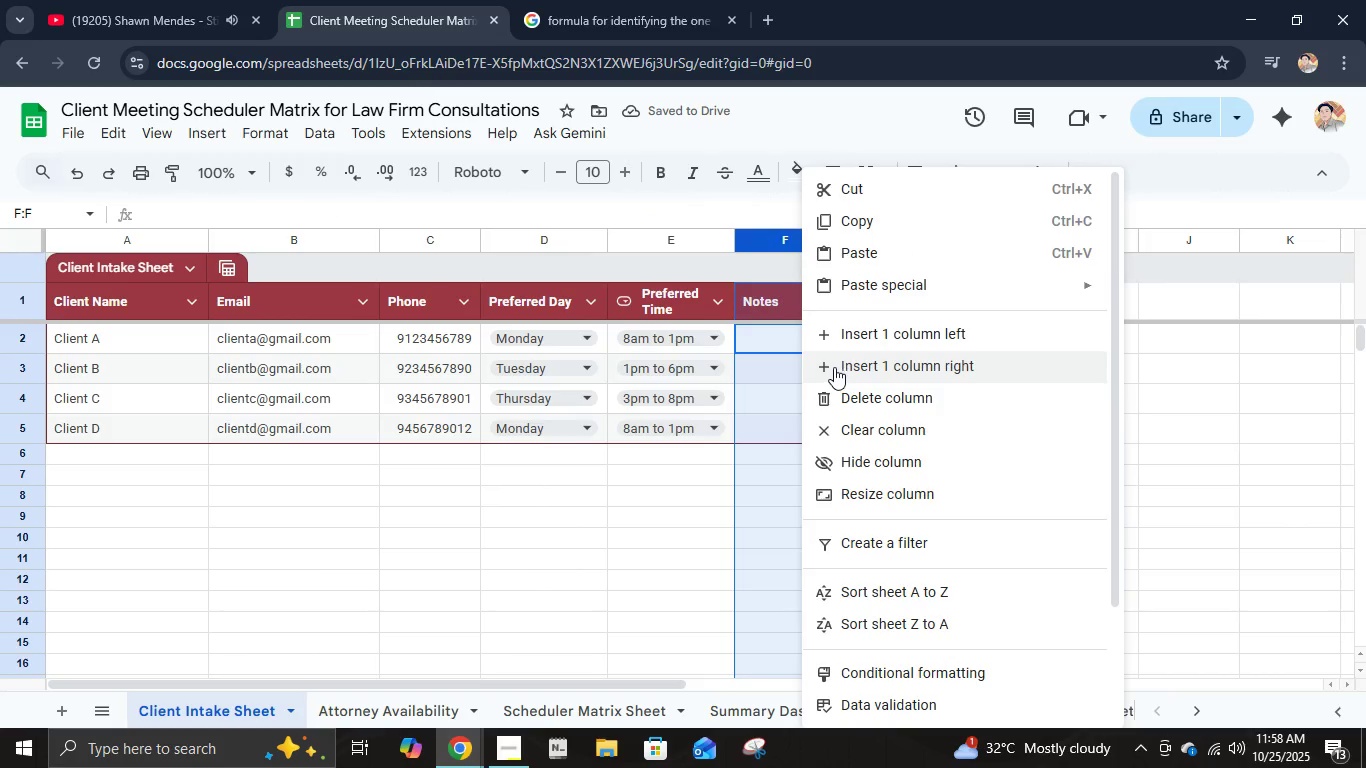 
left_click([842, 332])
 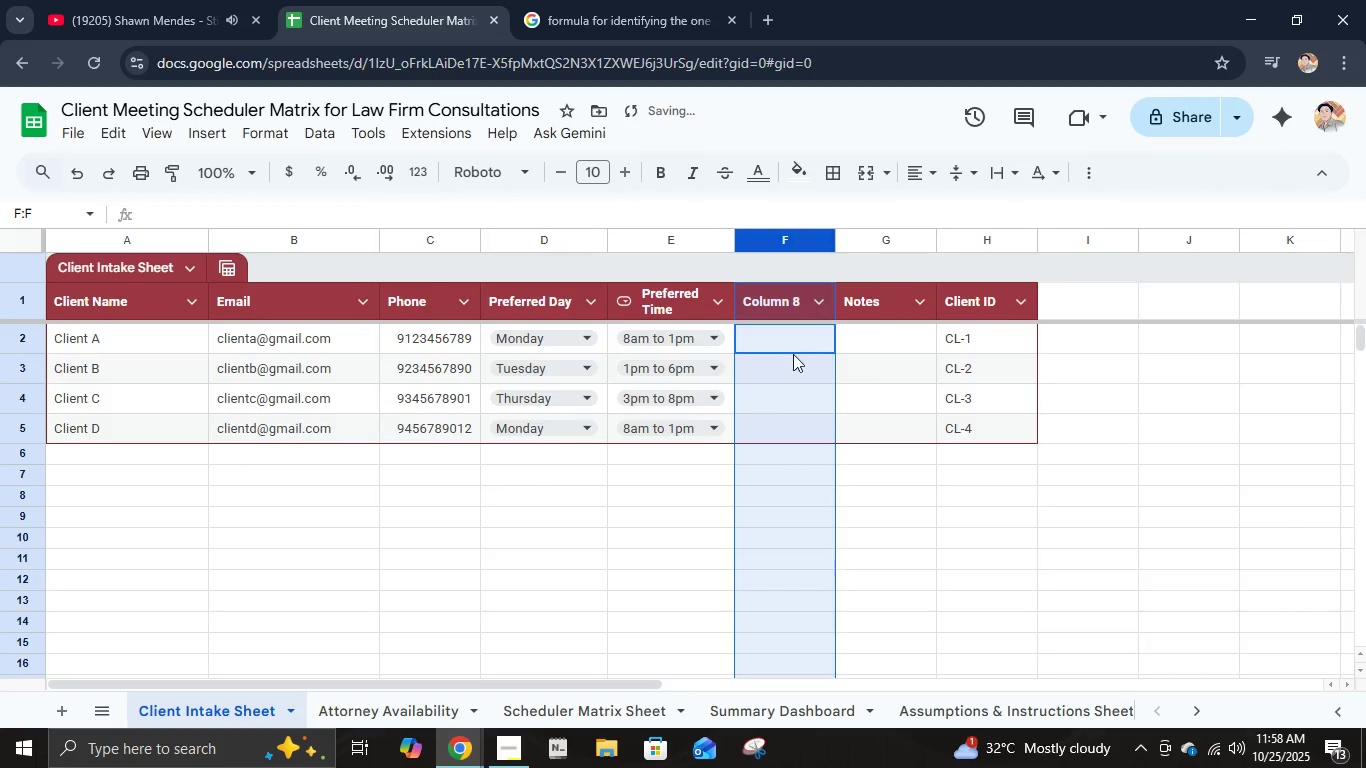 
left_click([793, 354])
 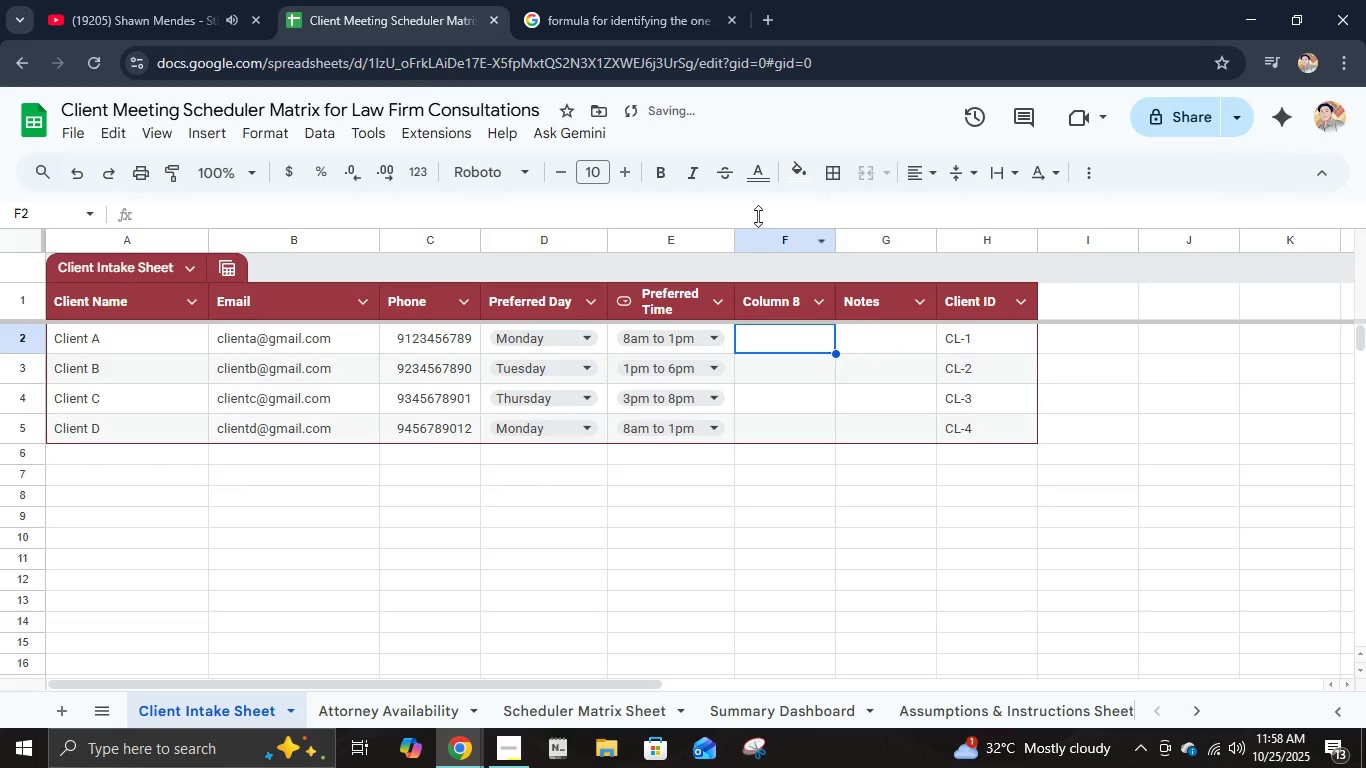 
left_click([758, 210])
 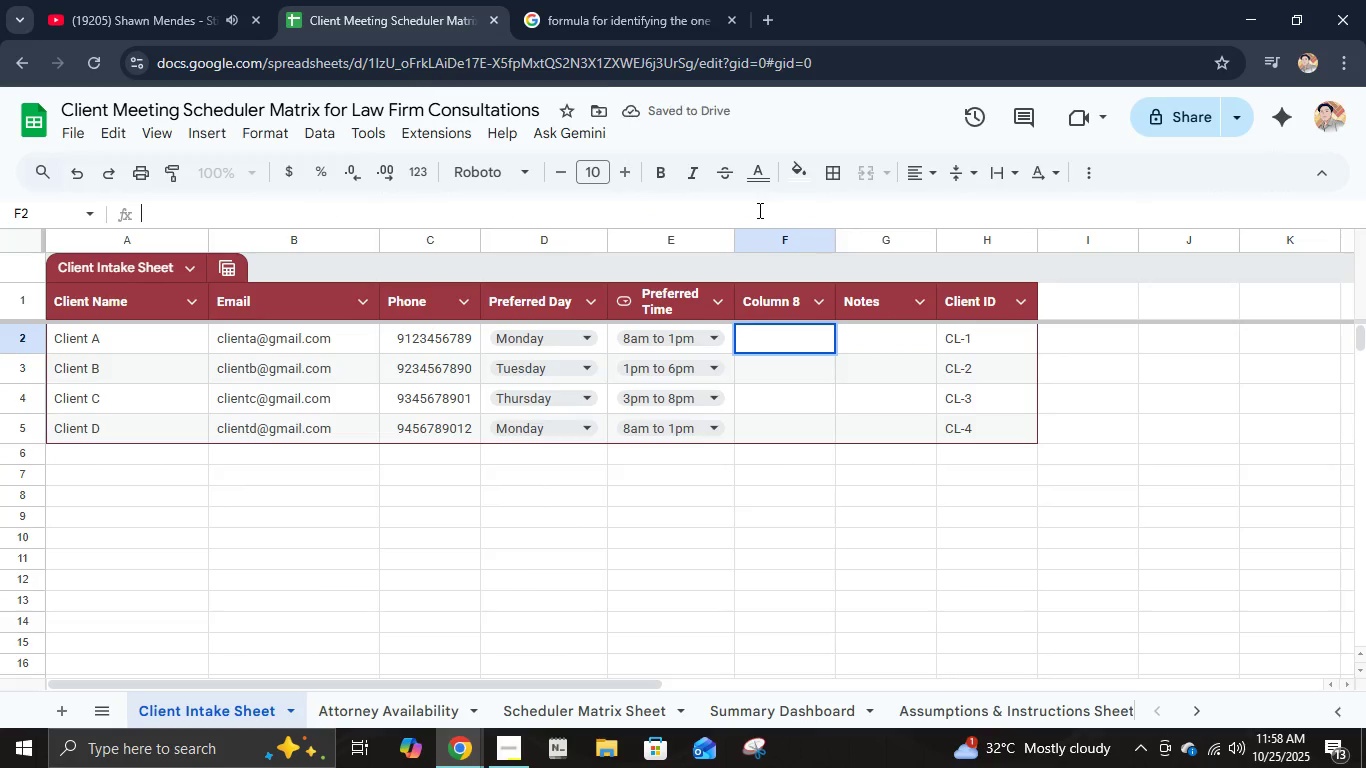 
key(Control+C)
 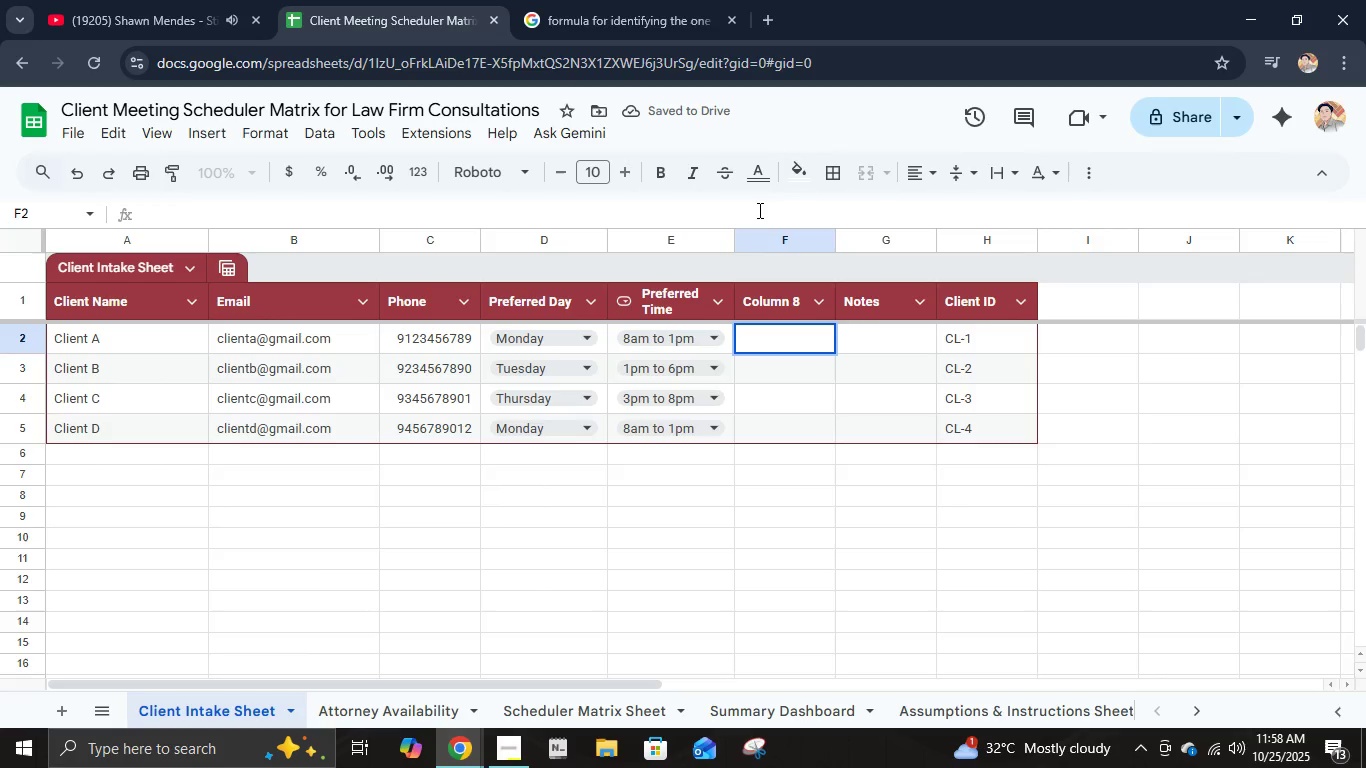 
key(Control+ControlLeft)
 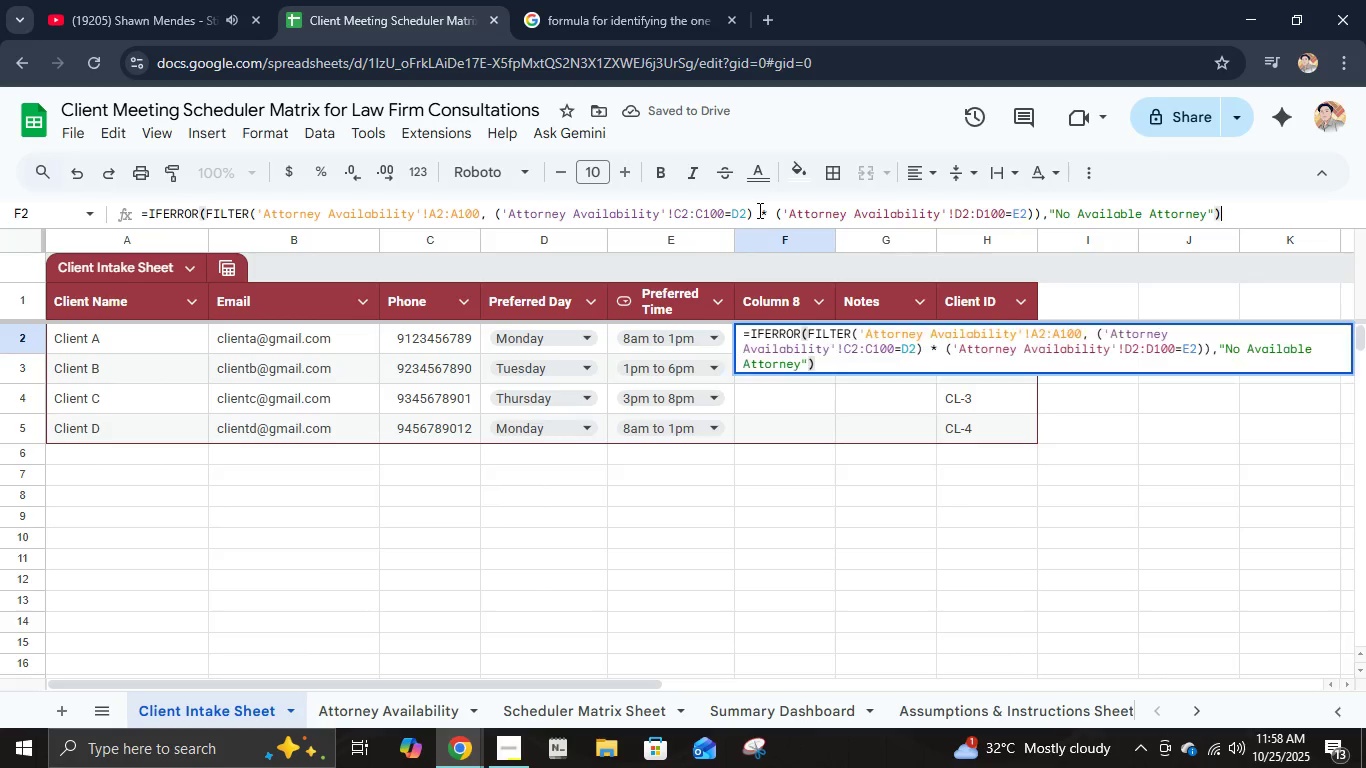 
key(Control+V)
 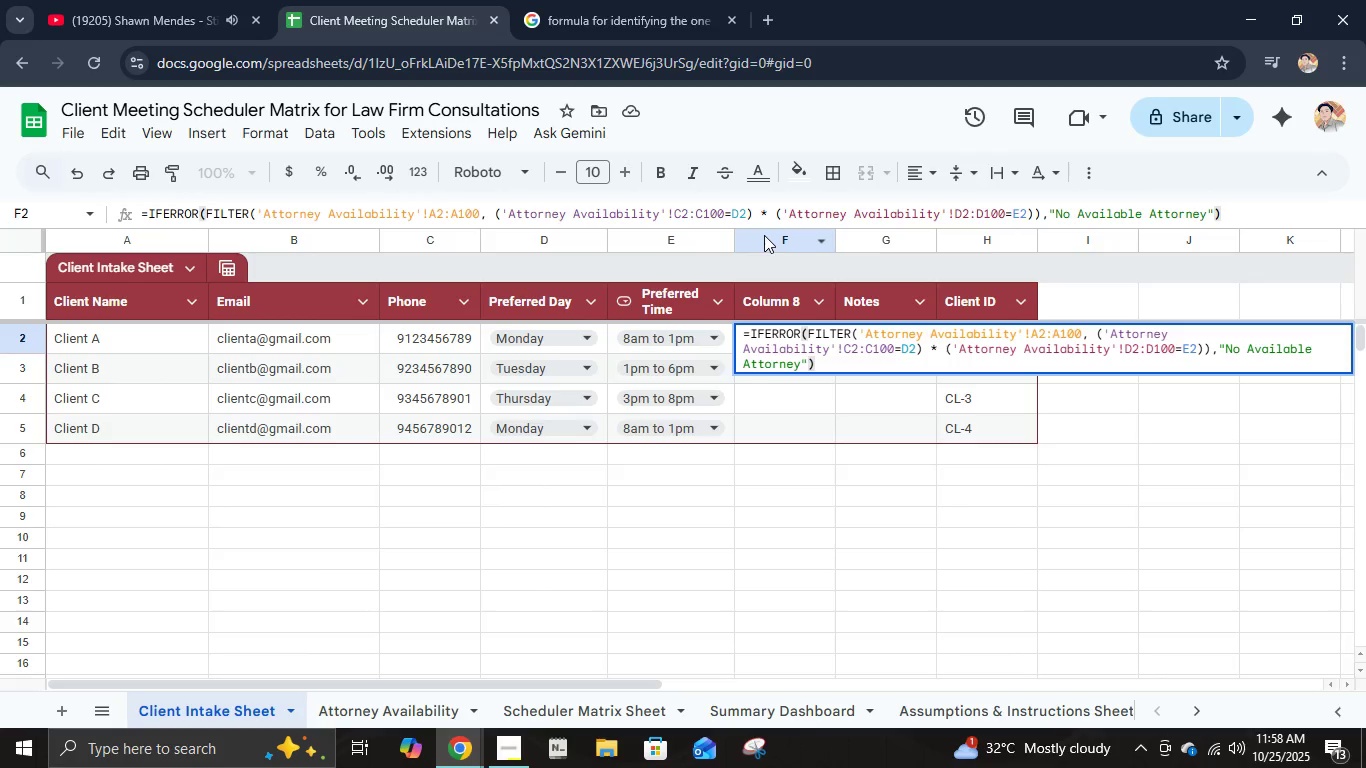 
key(Enter)
 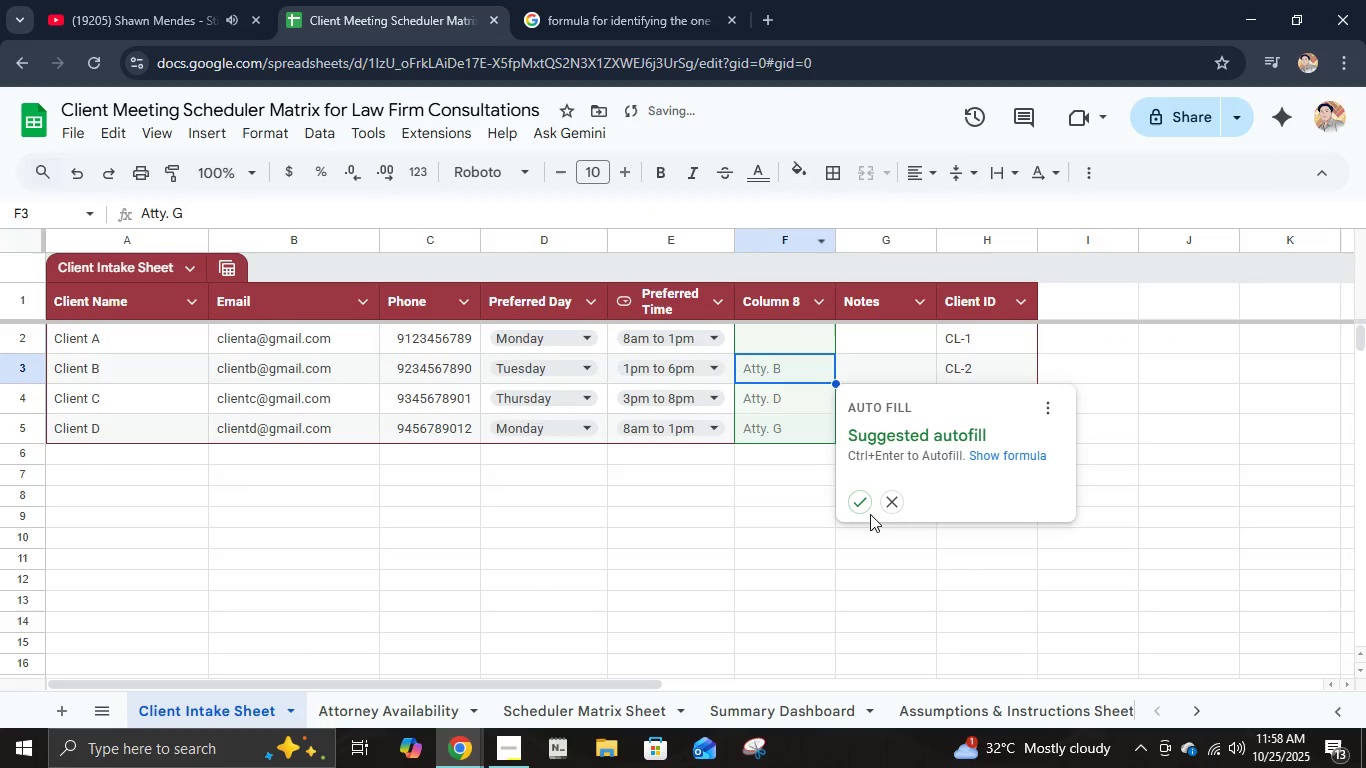 
left_click([863, 507])
 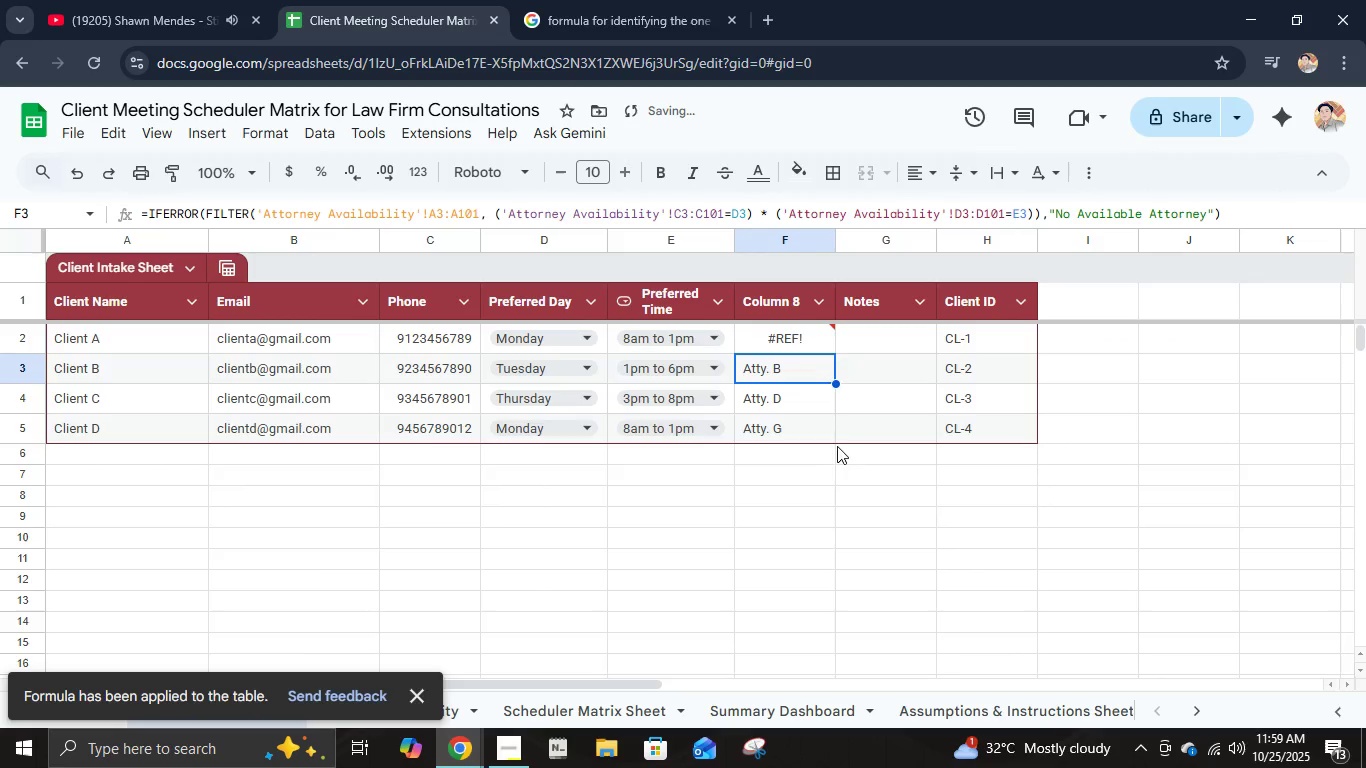 
left_click([816, 436])
 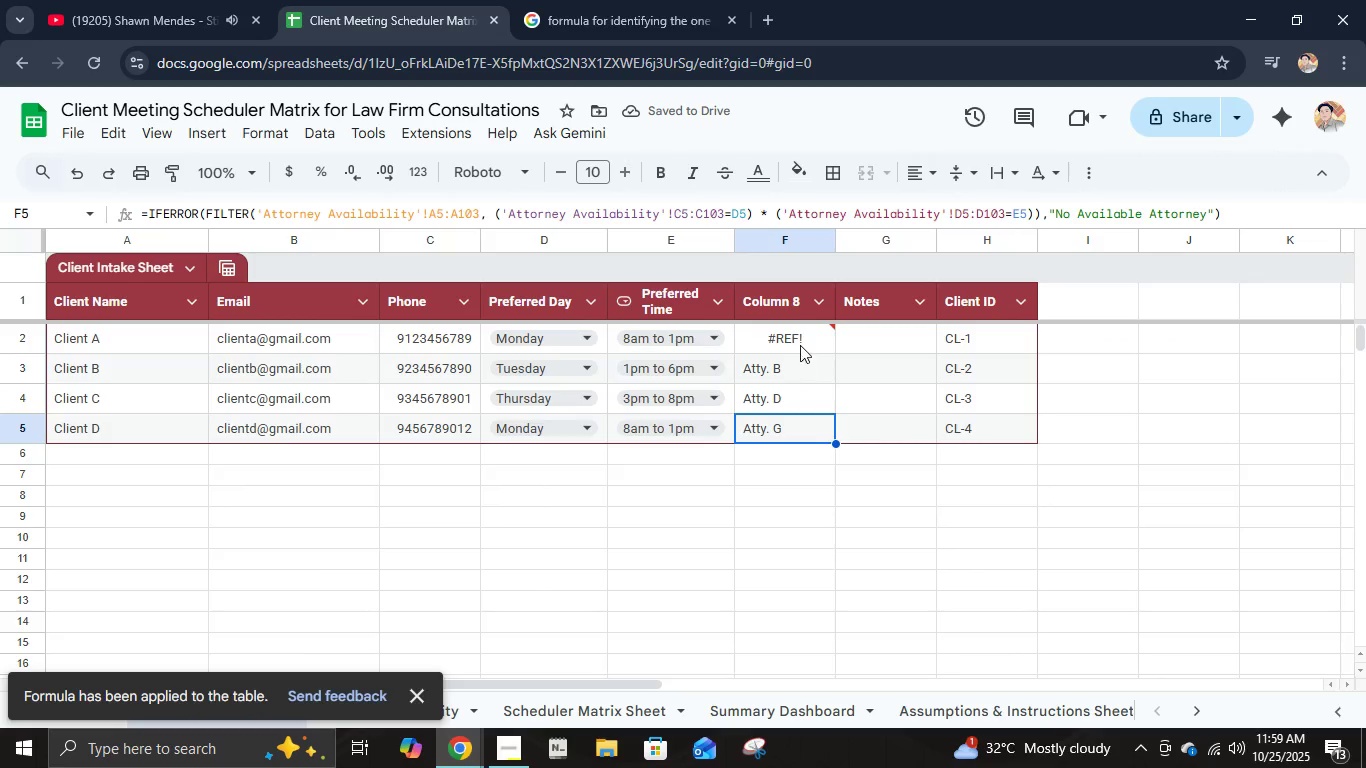 
left_click([801, 345])
 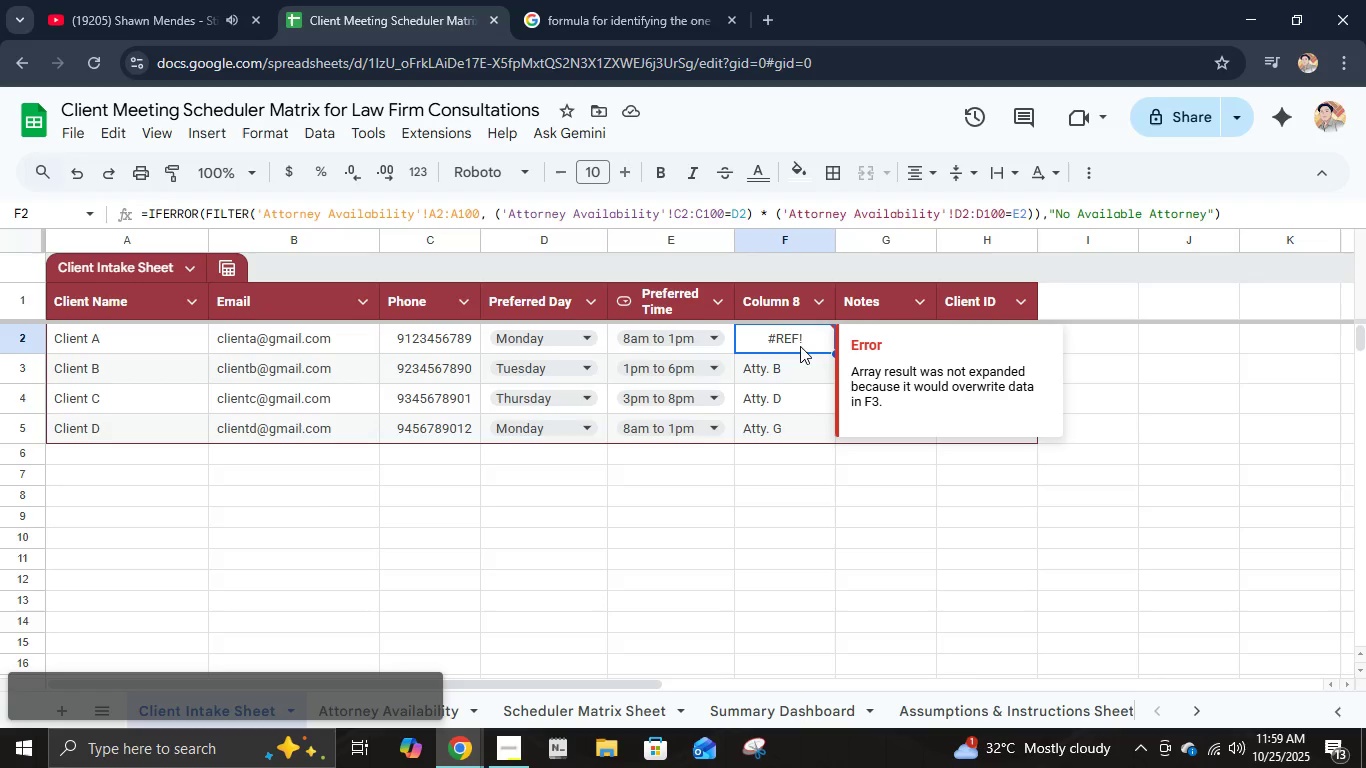 
wait(8.03)
 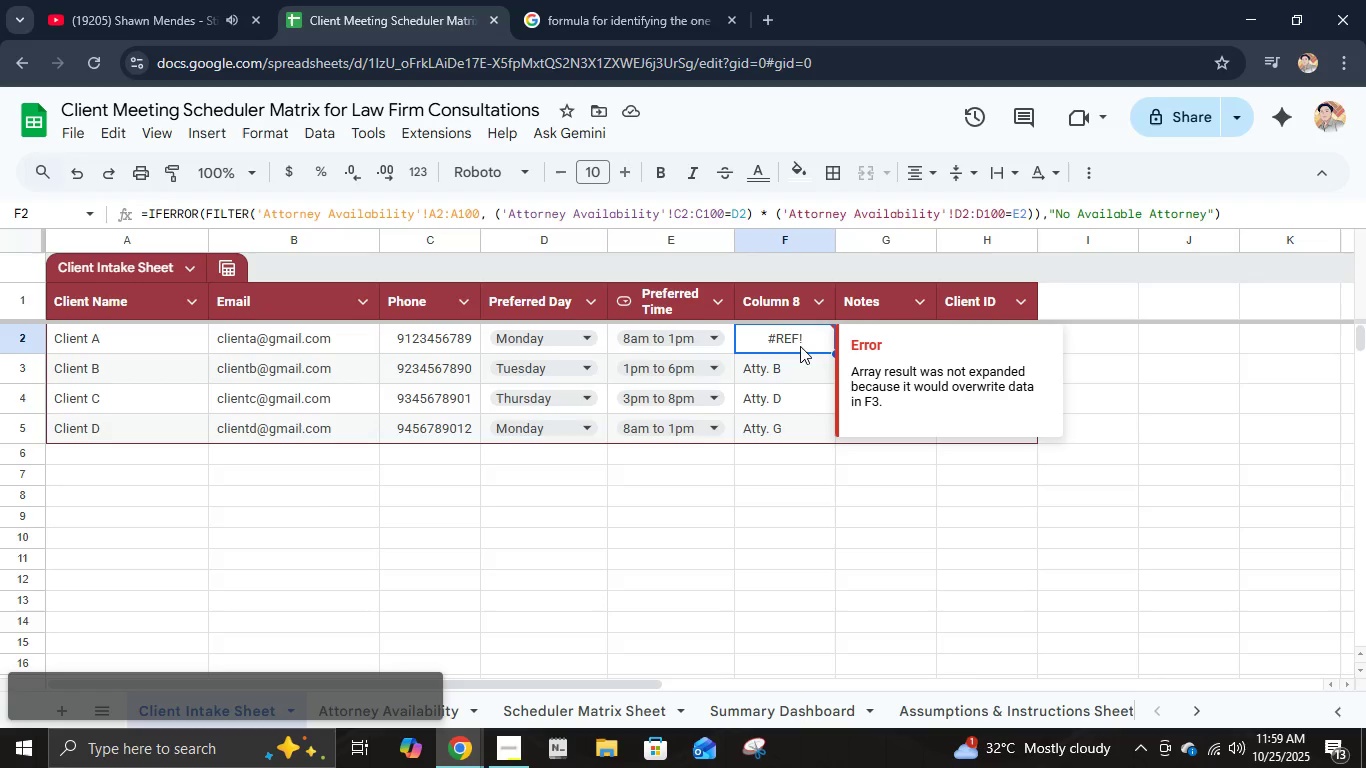 
double_click([786, 307])
 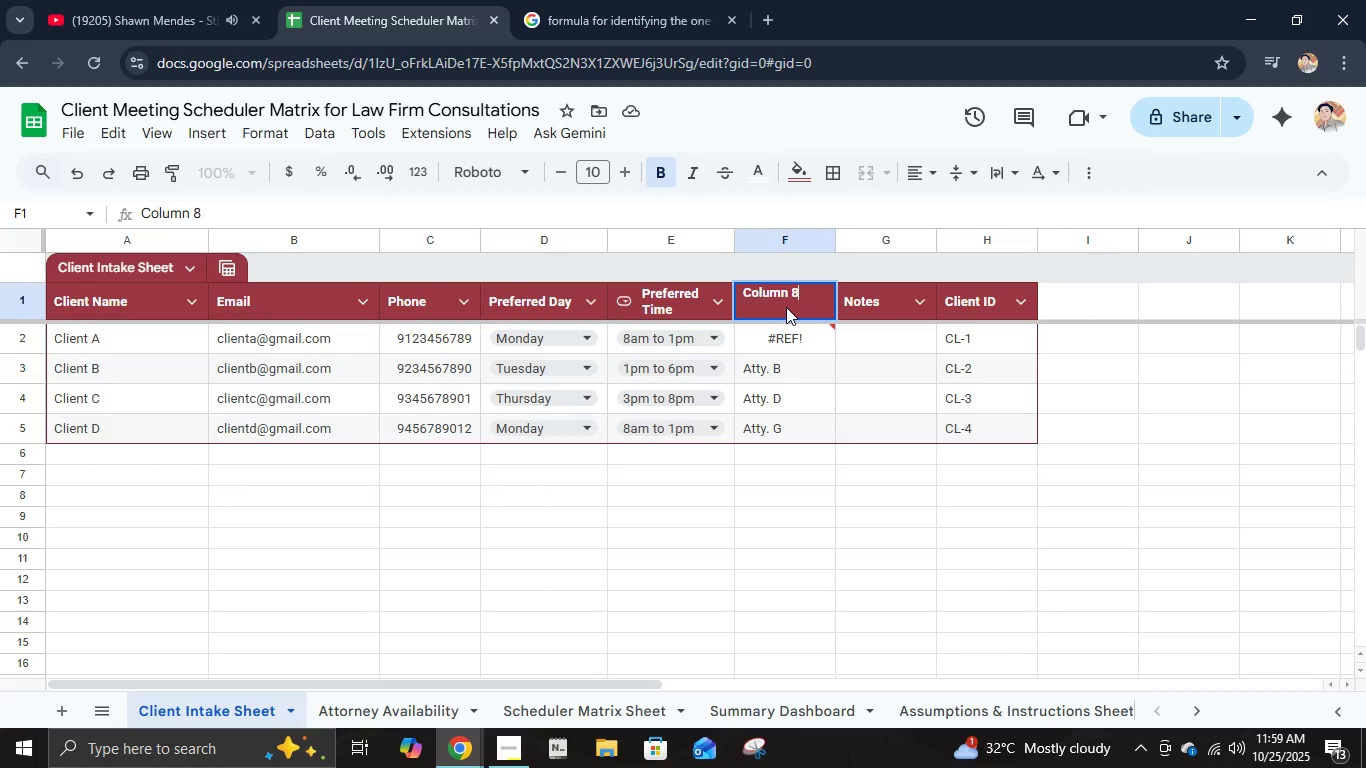 
key(Control+A)
 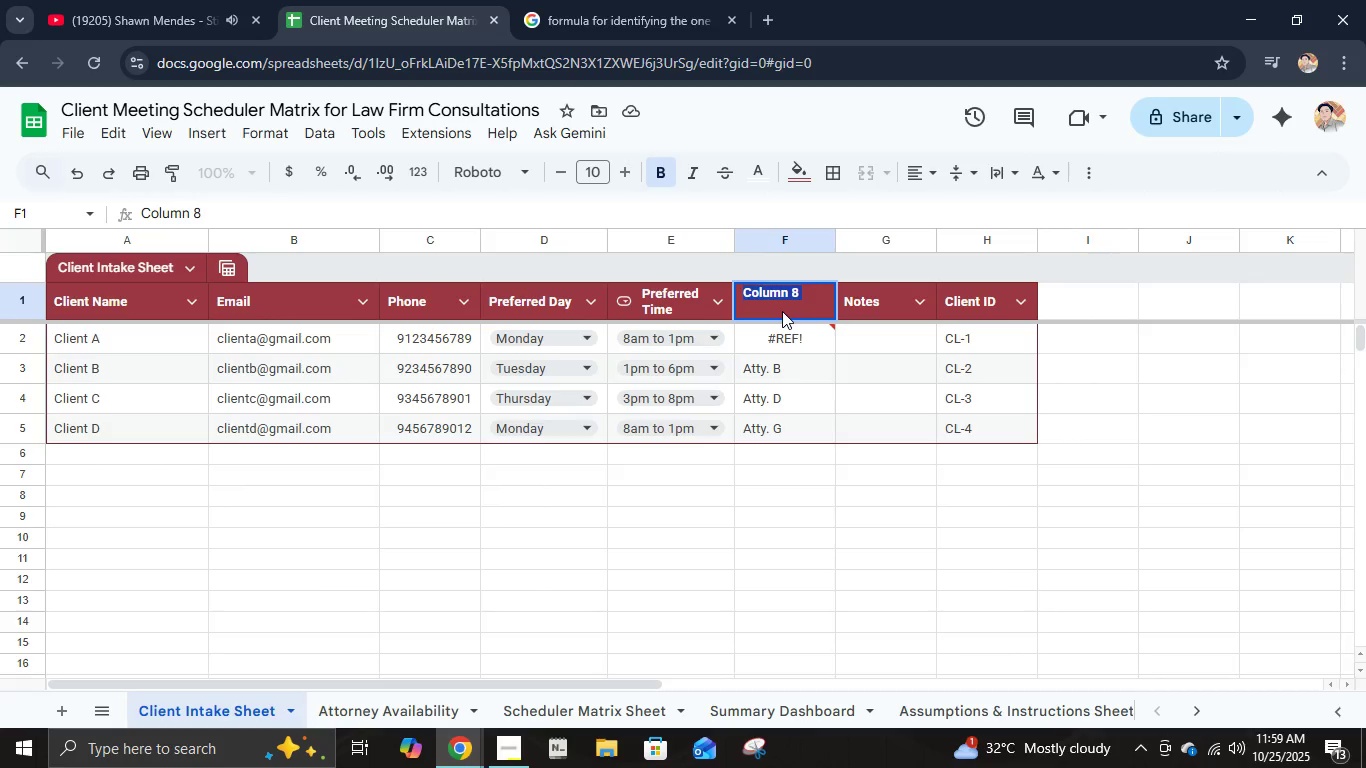 
type(Attoen)
key(Backspace)
type(Re)
key(Backspace)
key(Backspace)
key(Backspace)
type(Attorney Requested)
 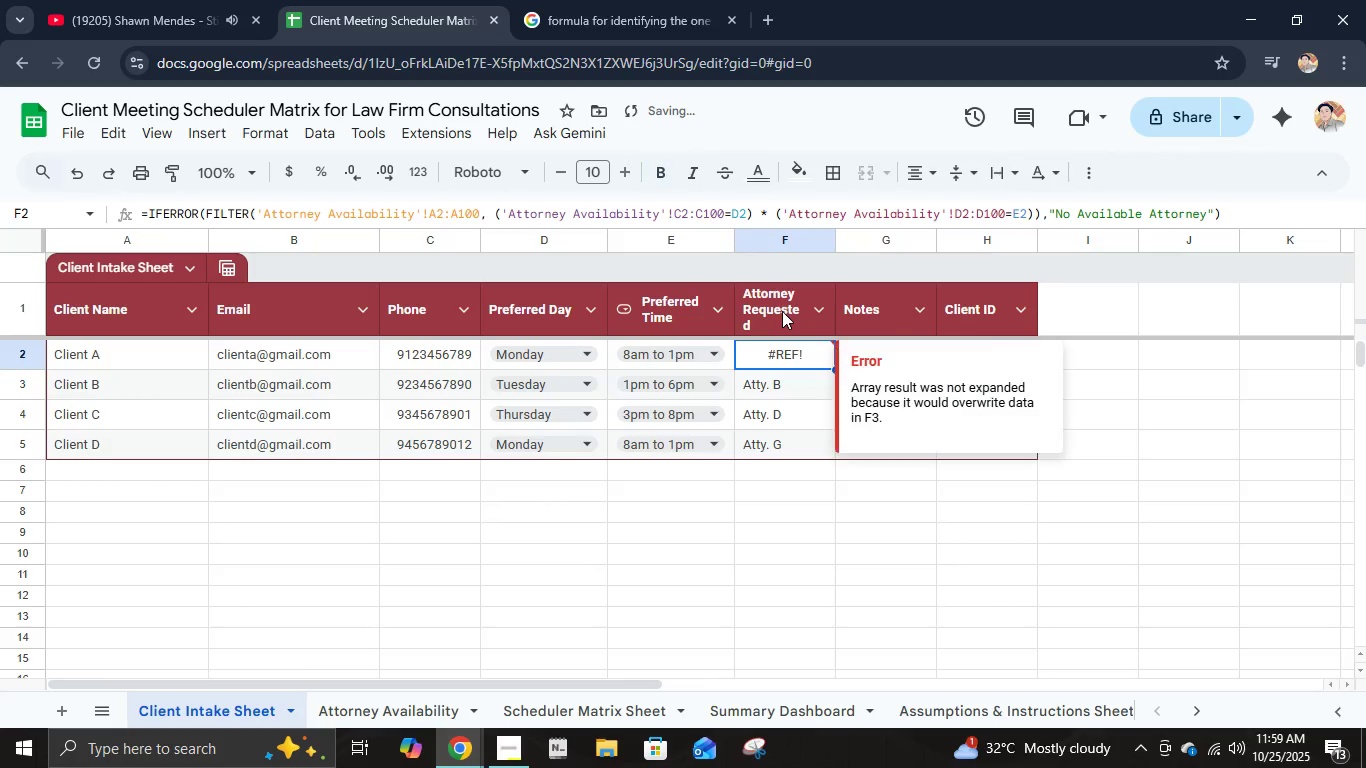 
 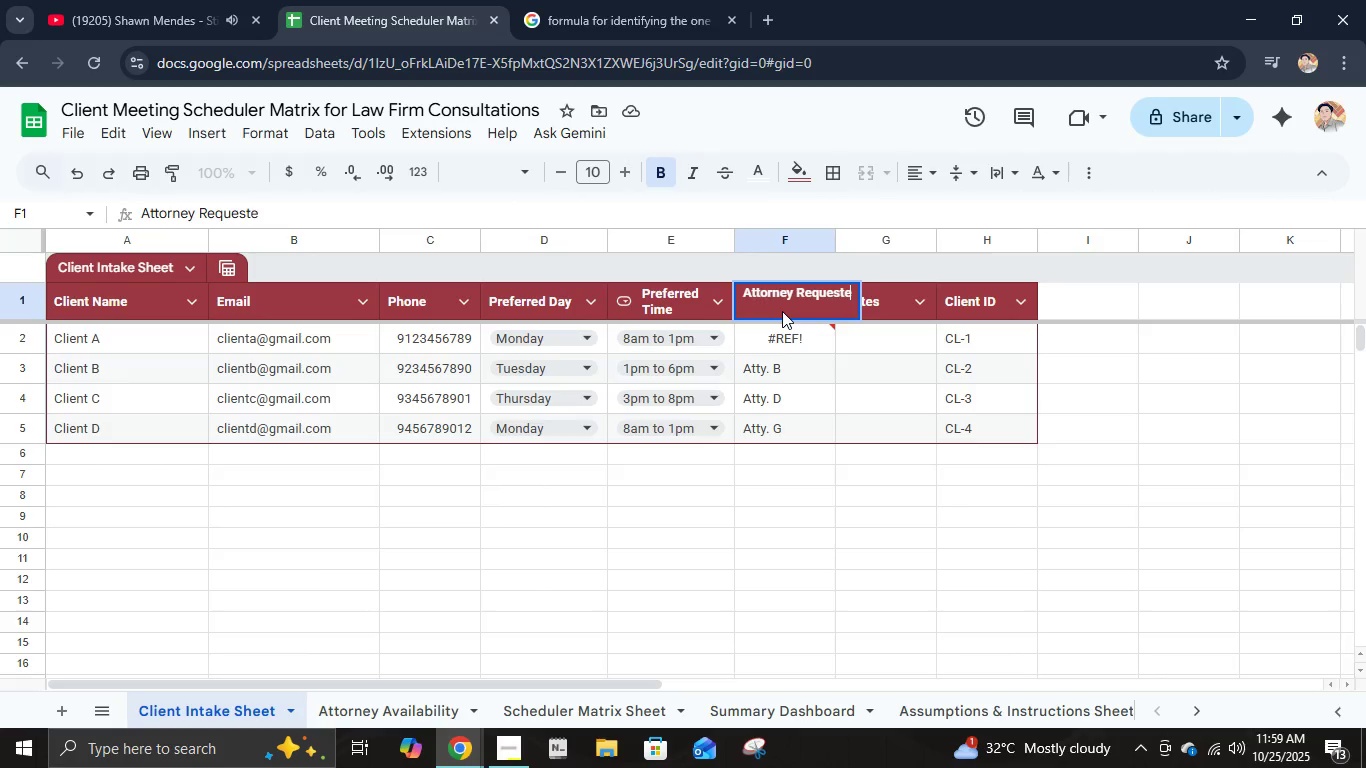 
key(Enter)
 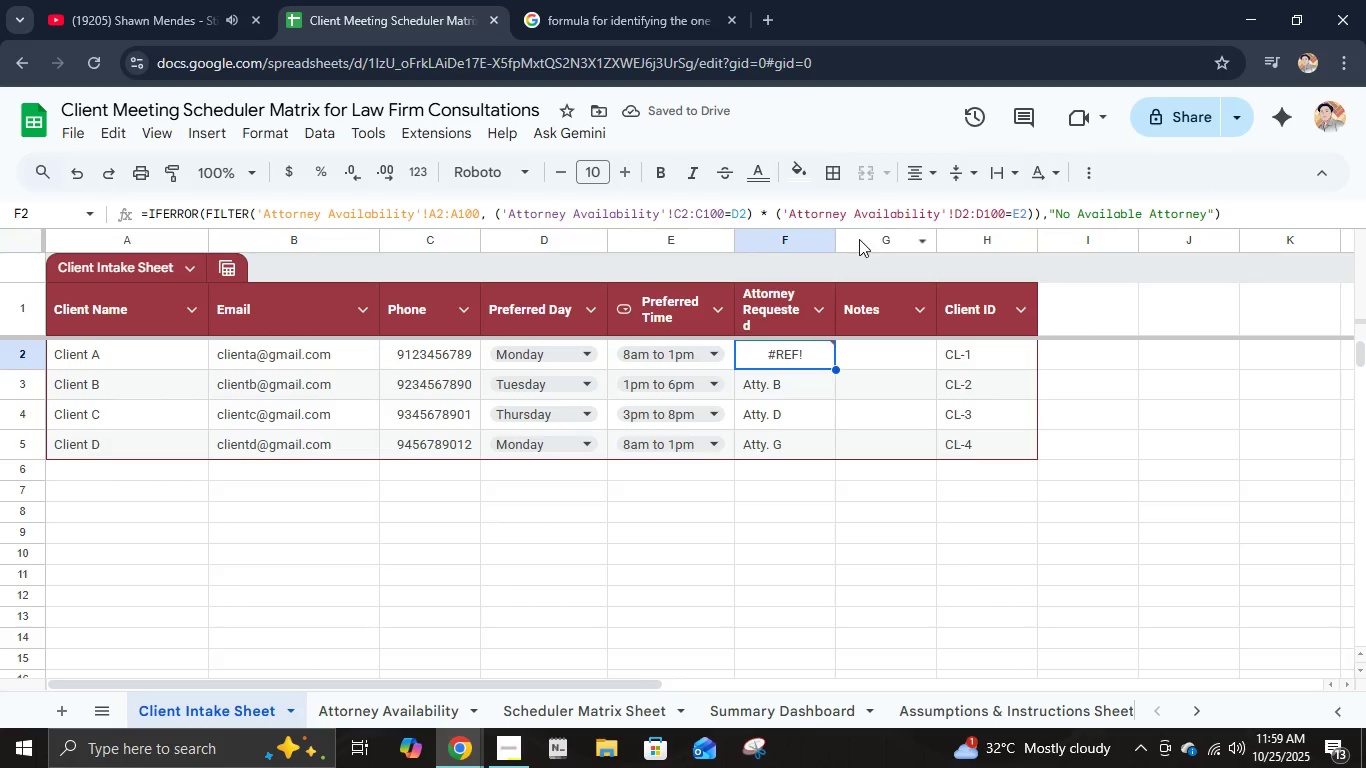 
left_click_drag(start_coordinate=[839, 240], to_coordinate=[863, 247])
 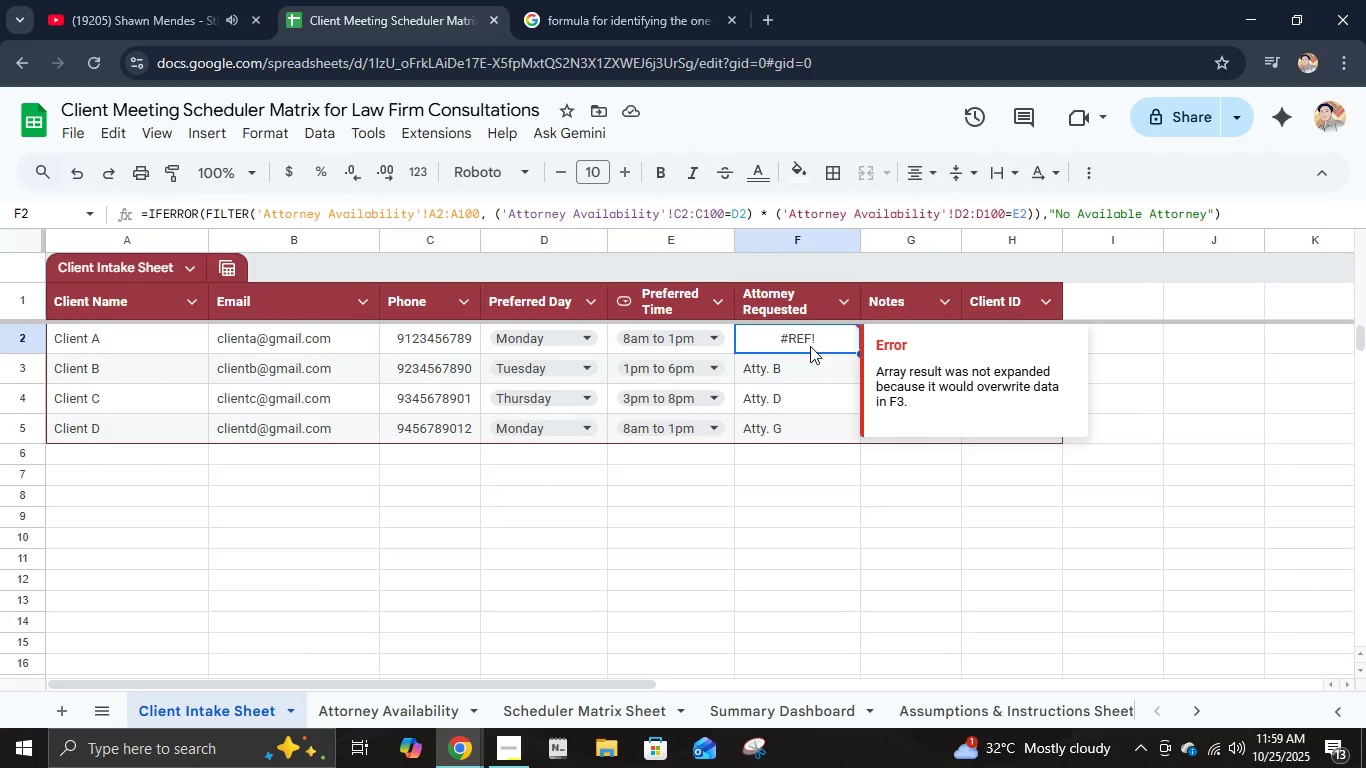 
wait(22.66)
 